 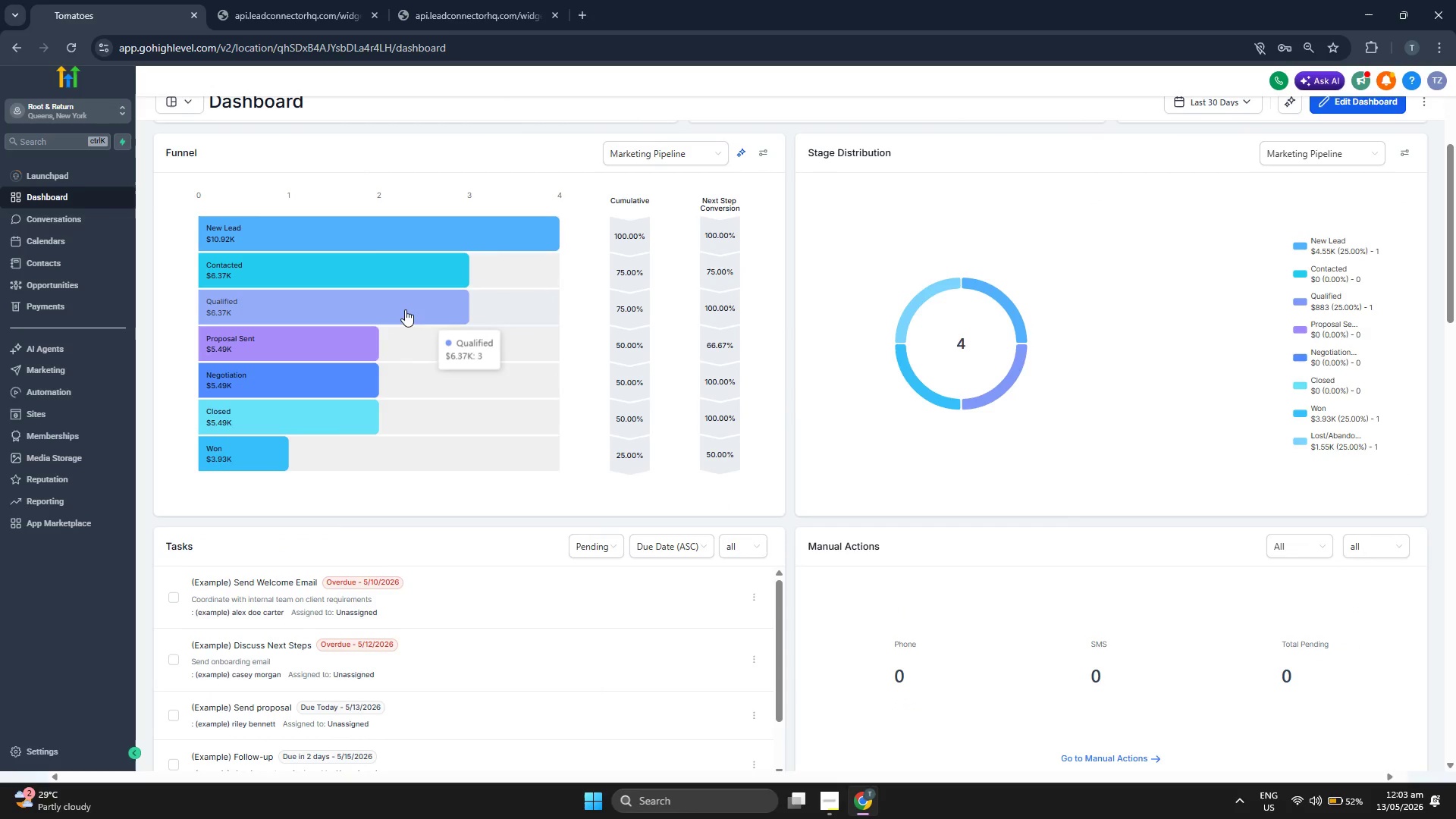 
scroll: coordinate [380, 261], scroll_direction: up, amount: 3.0
 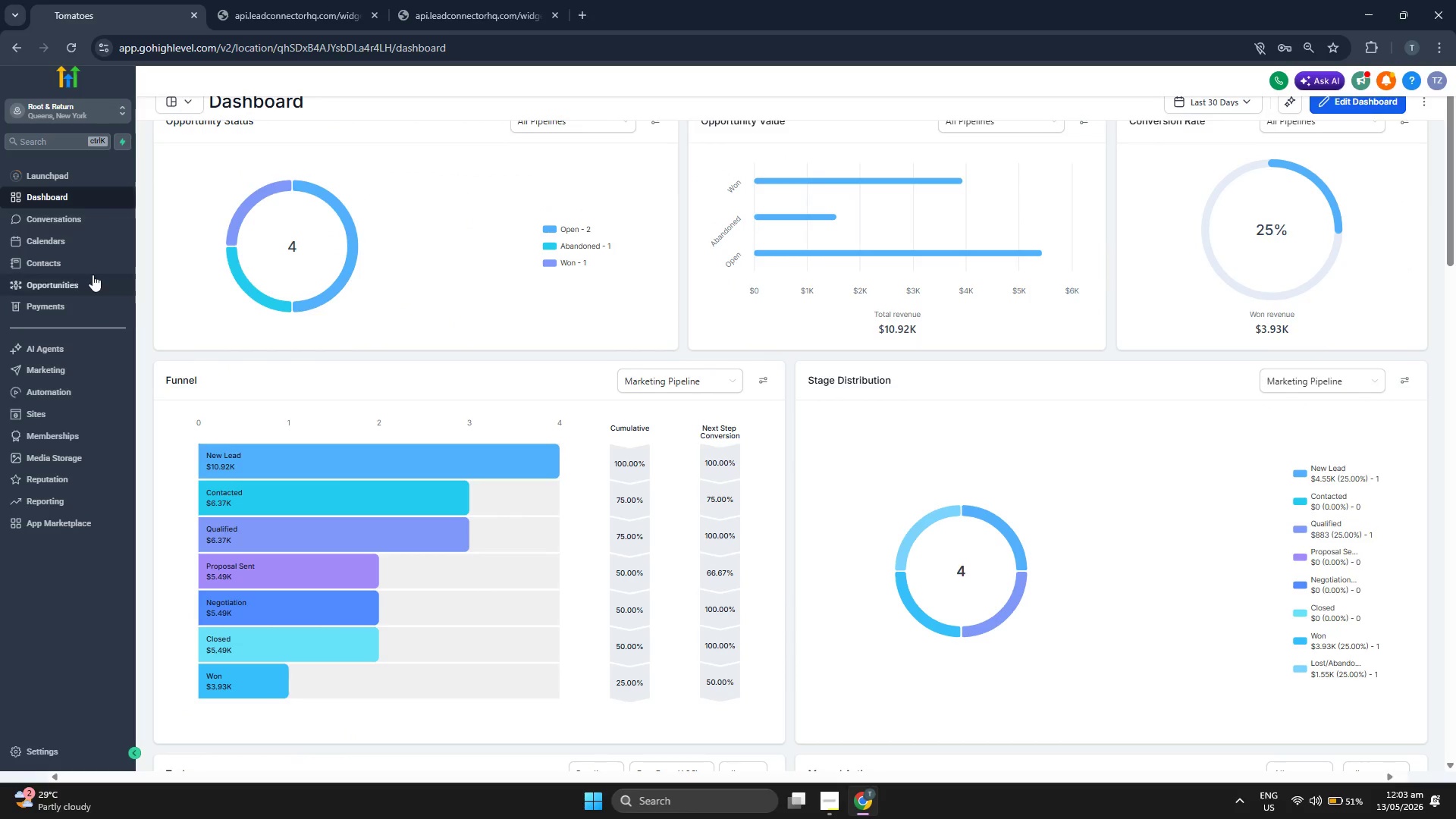 
left_click([89, 264])
 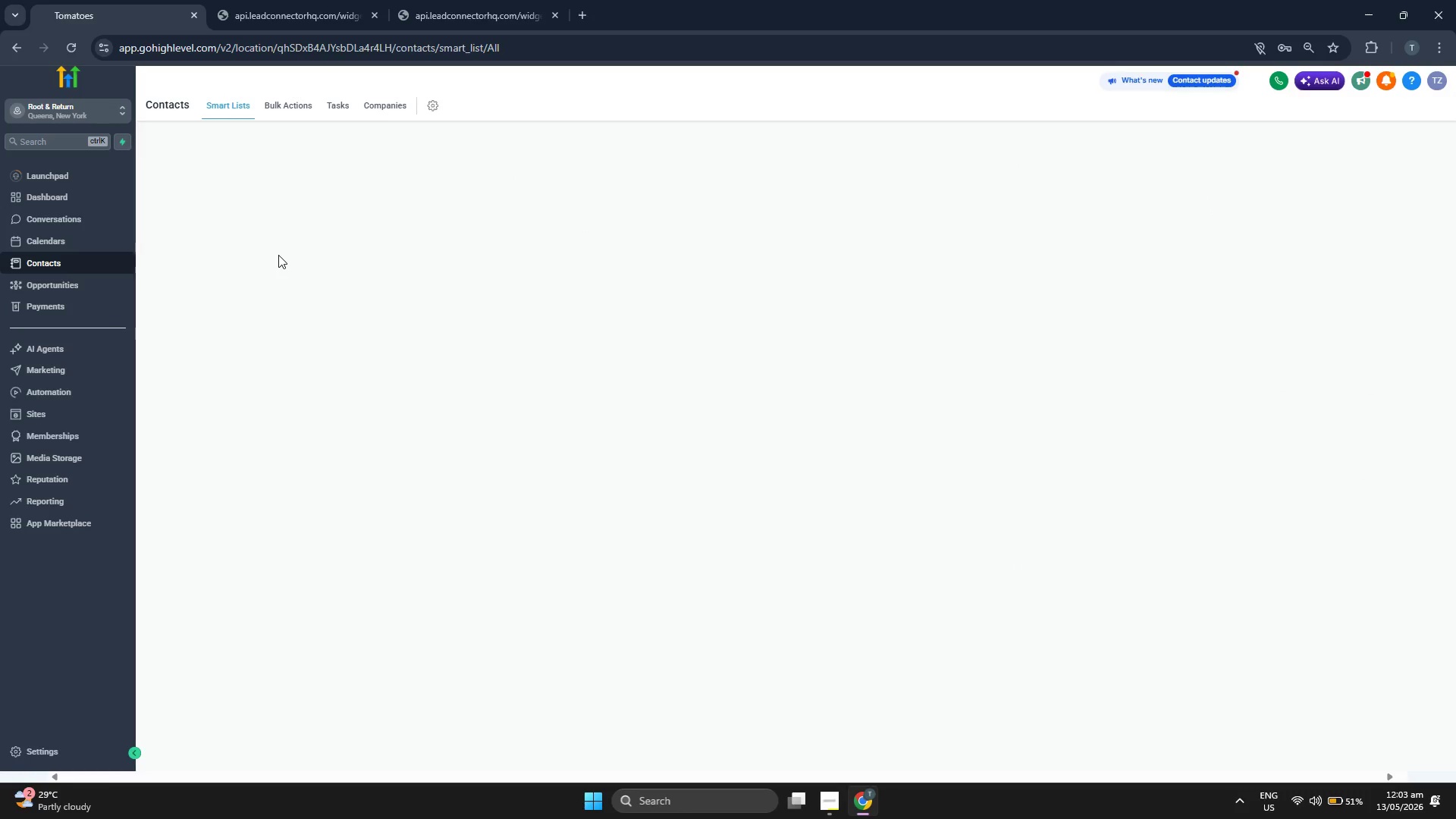 
wait(10.36)
 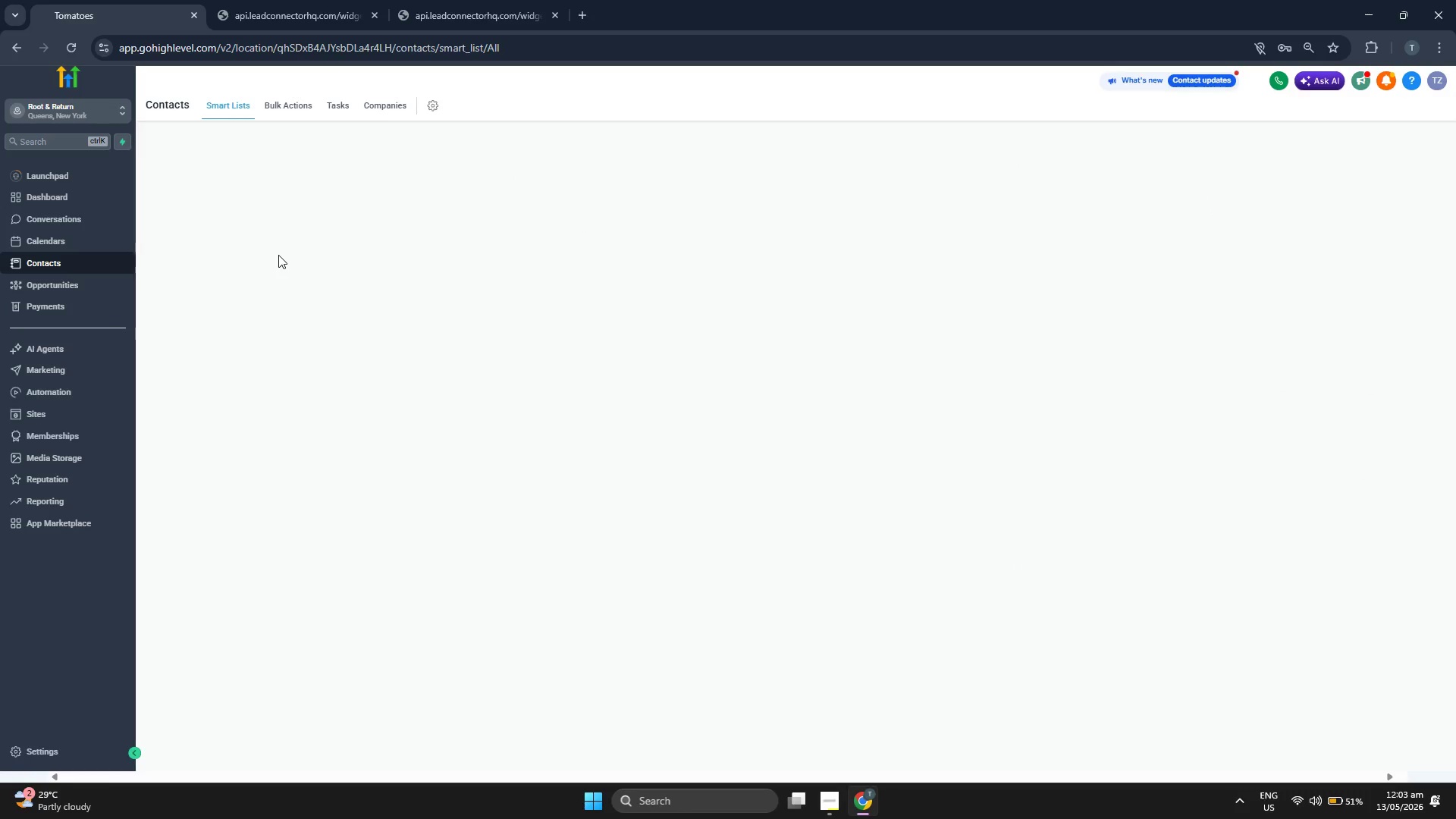 
left_click([564, 187])
 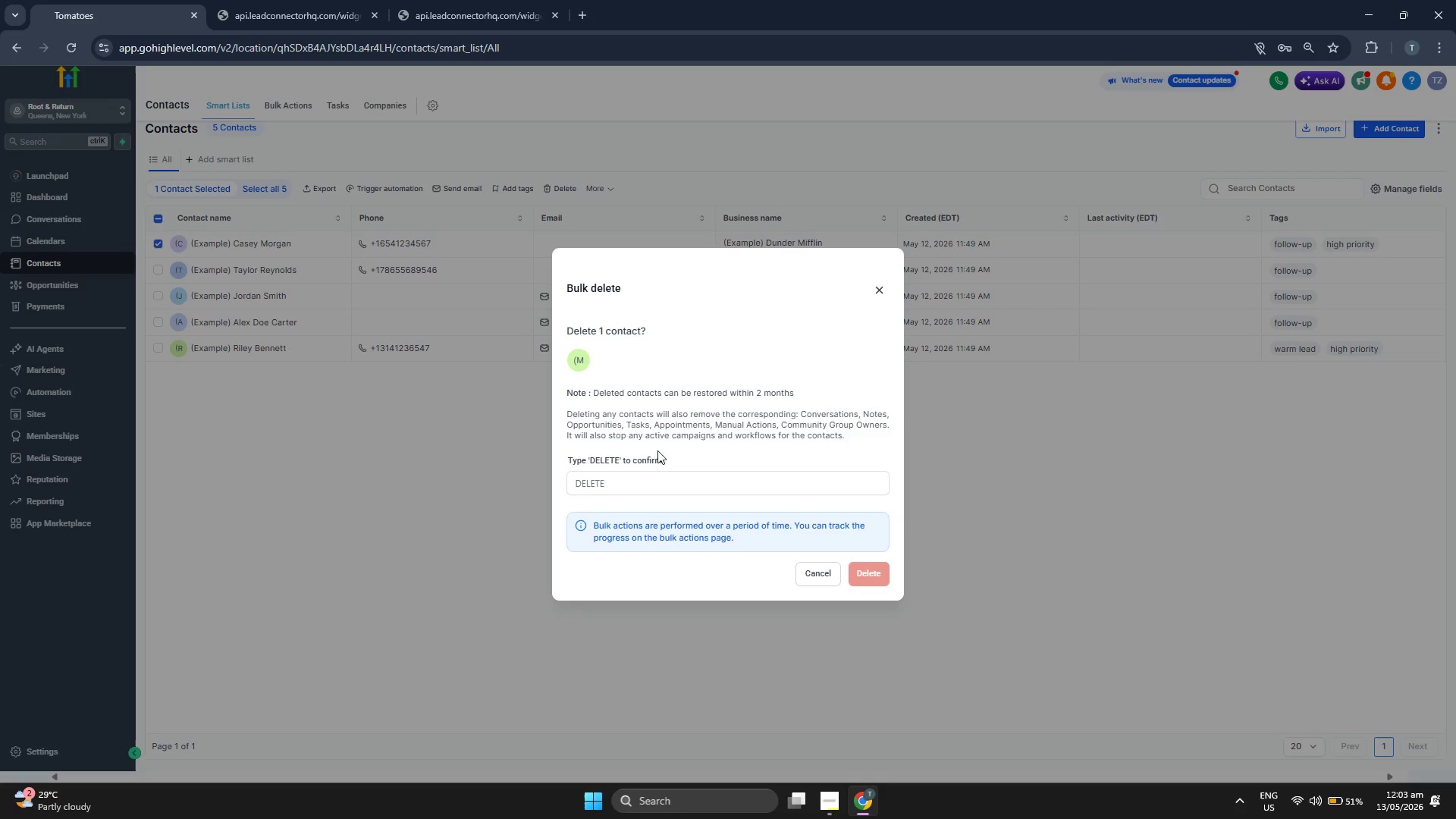 
type(DEL)
 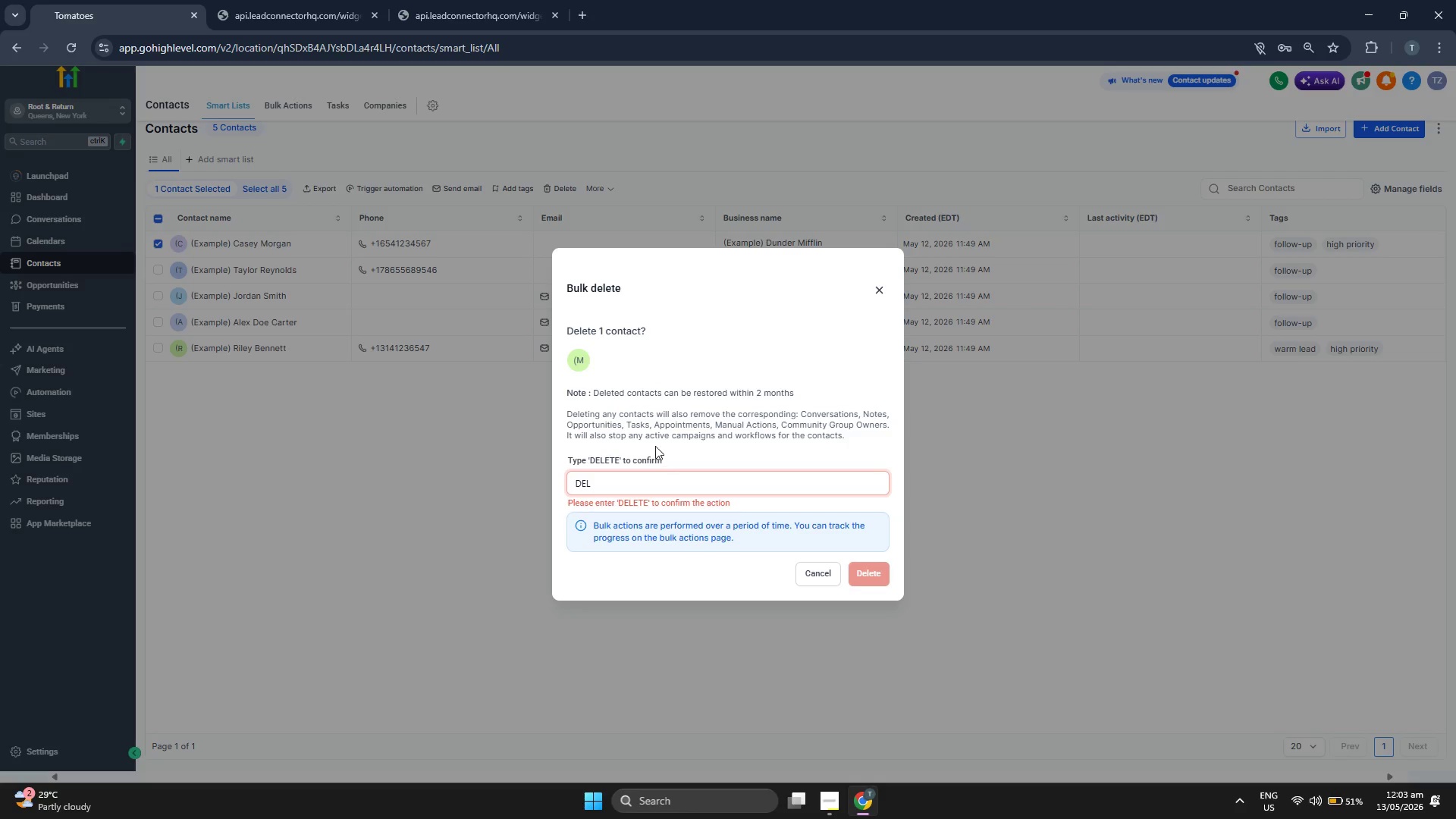 
type(ETE)
 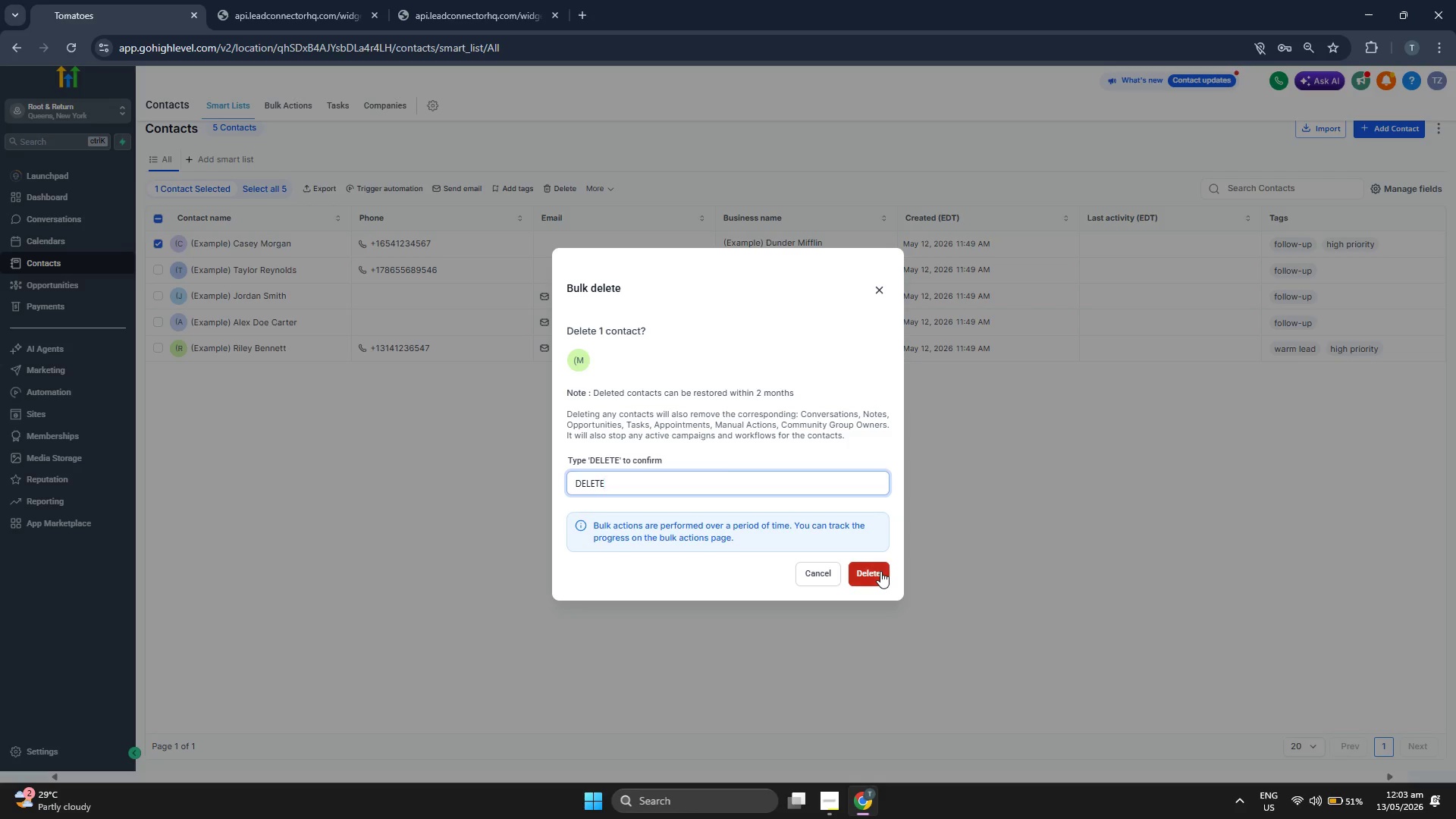 
left_click([880, 571])
 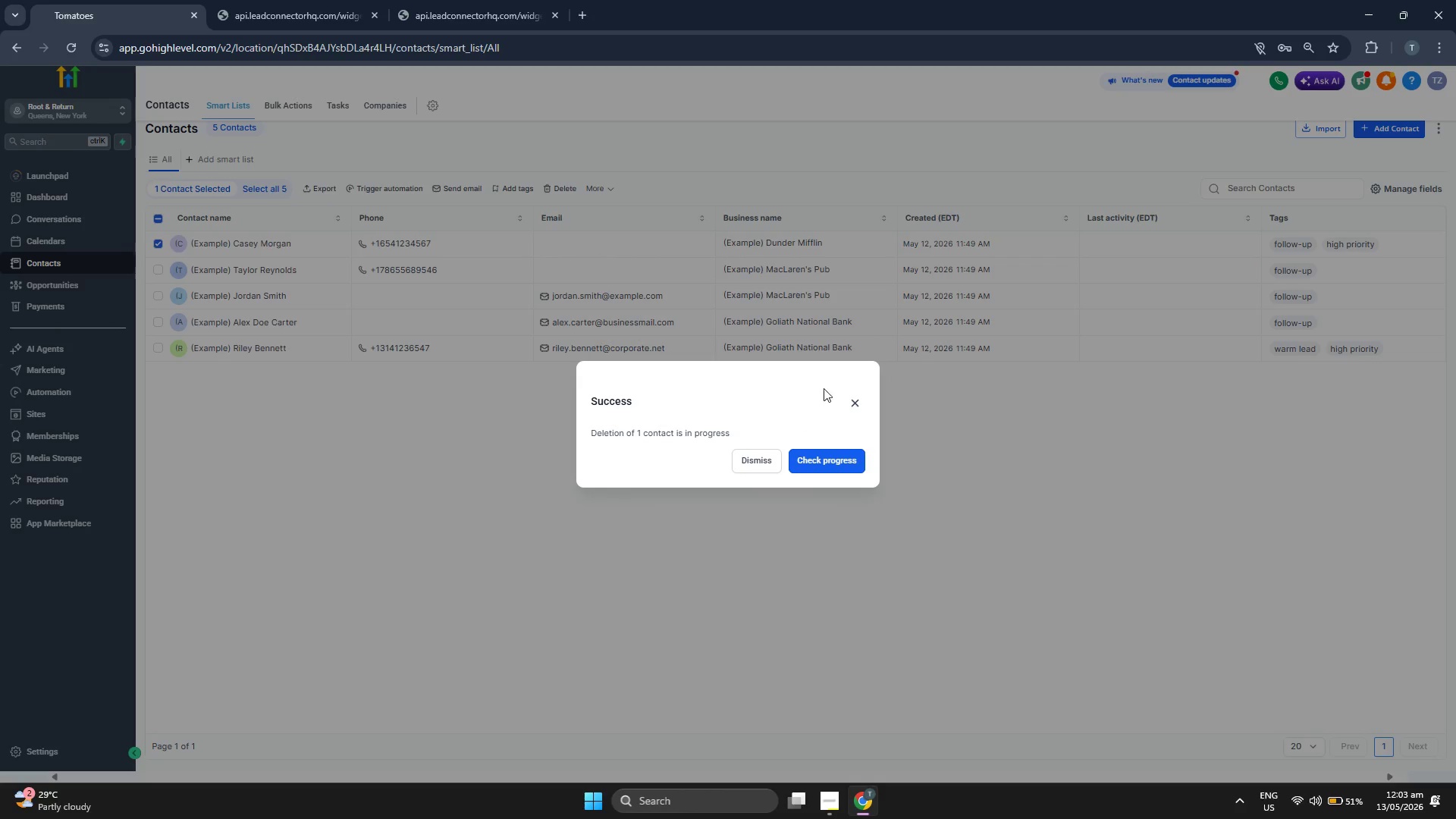 
left_click([773, 466])
 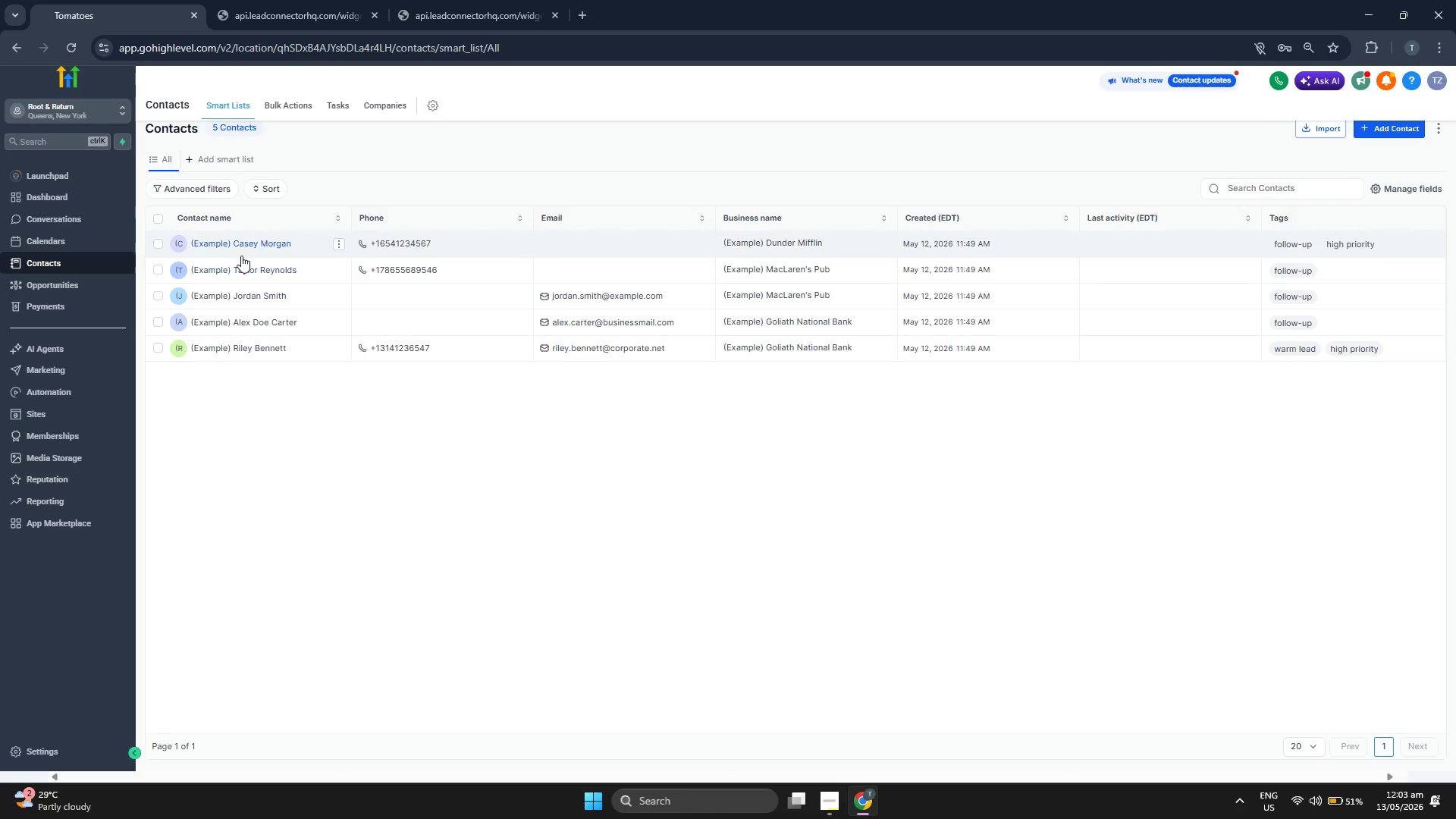 
left_click([155, 271])
 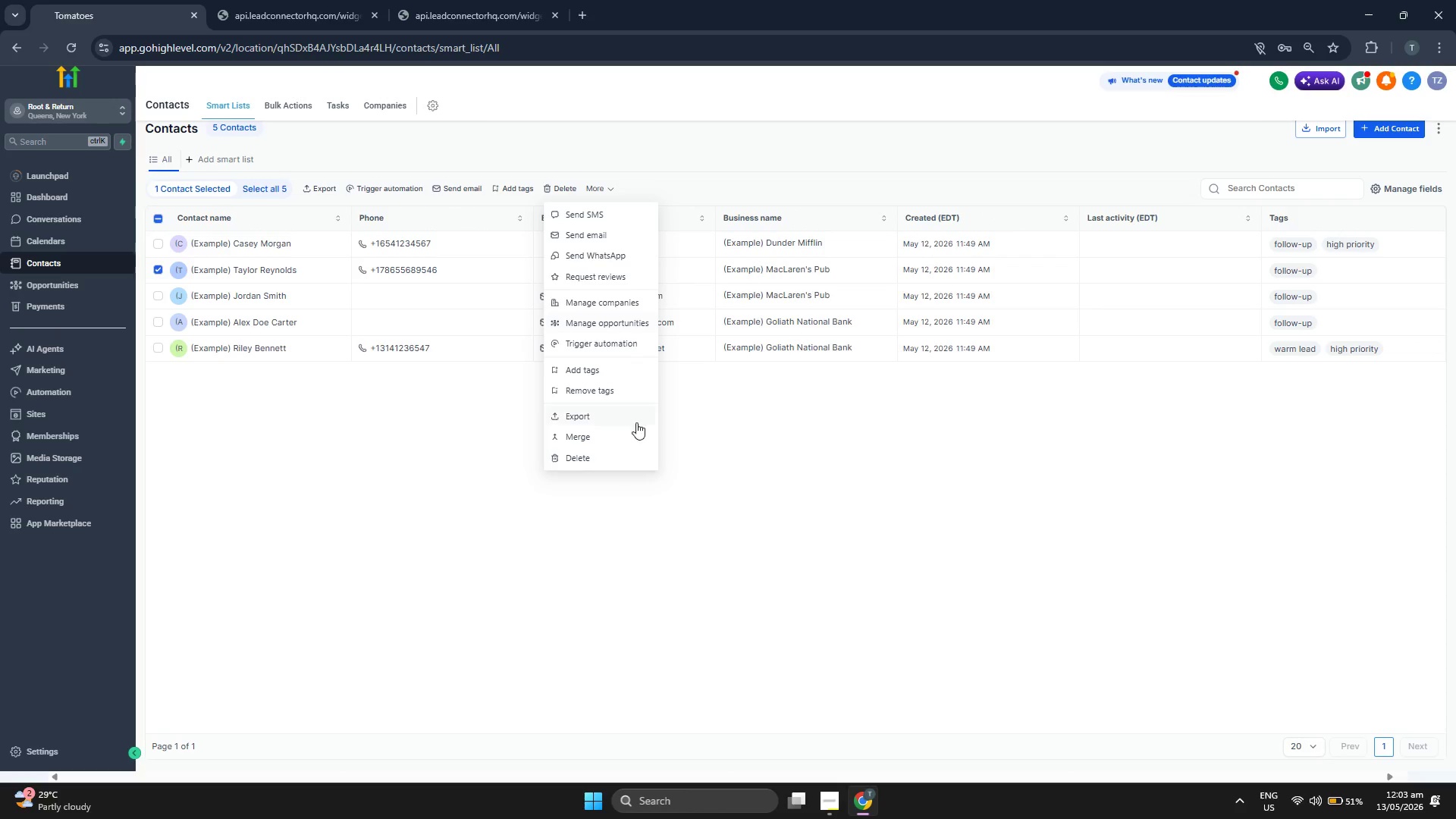 
left_click([622, 451])
 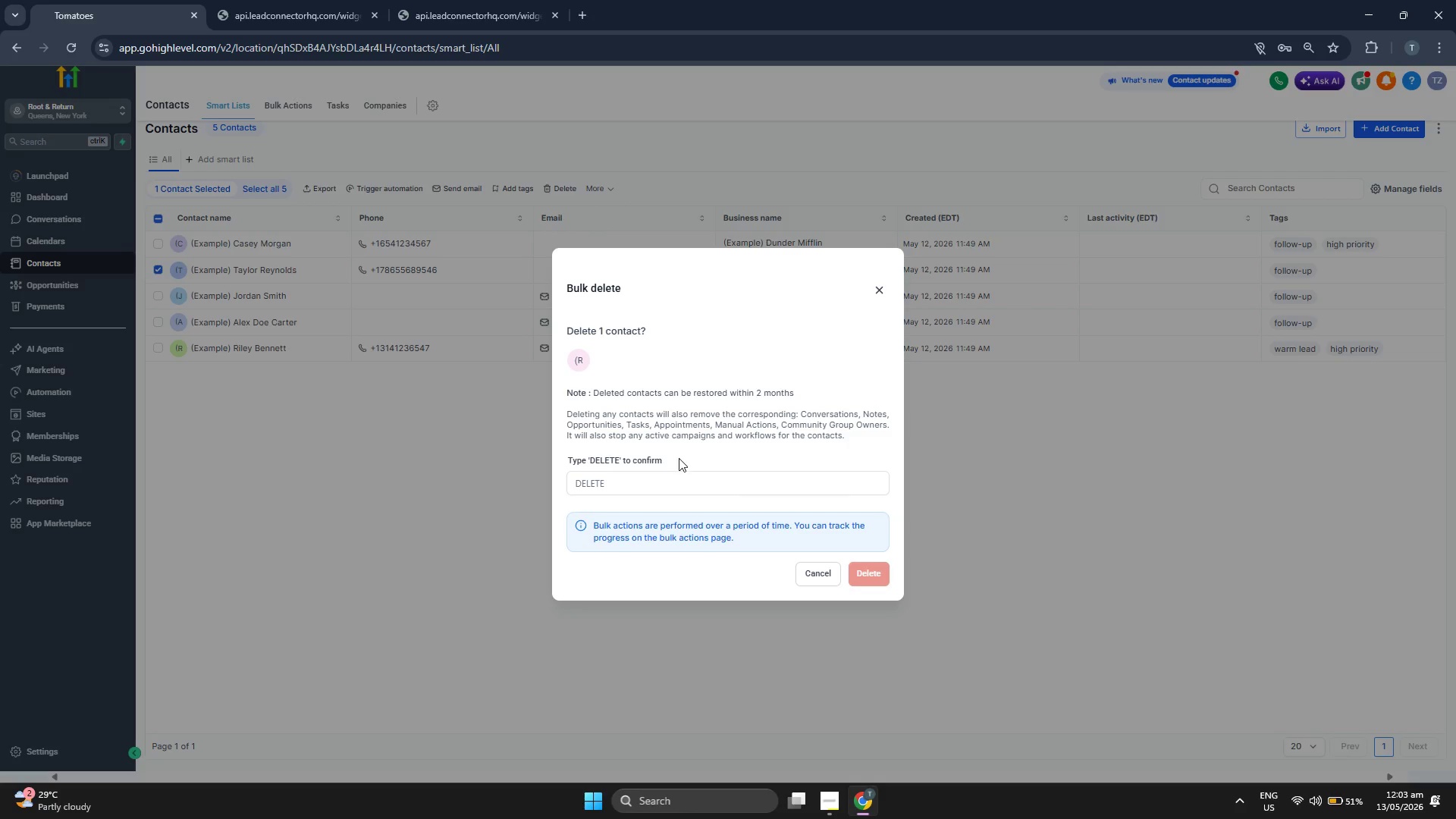 
left_click([692, 504])
 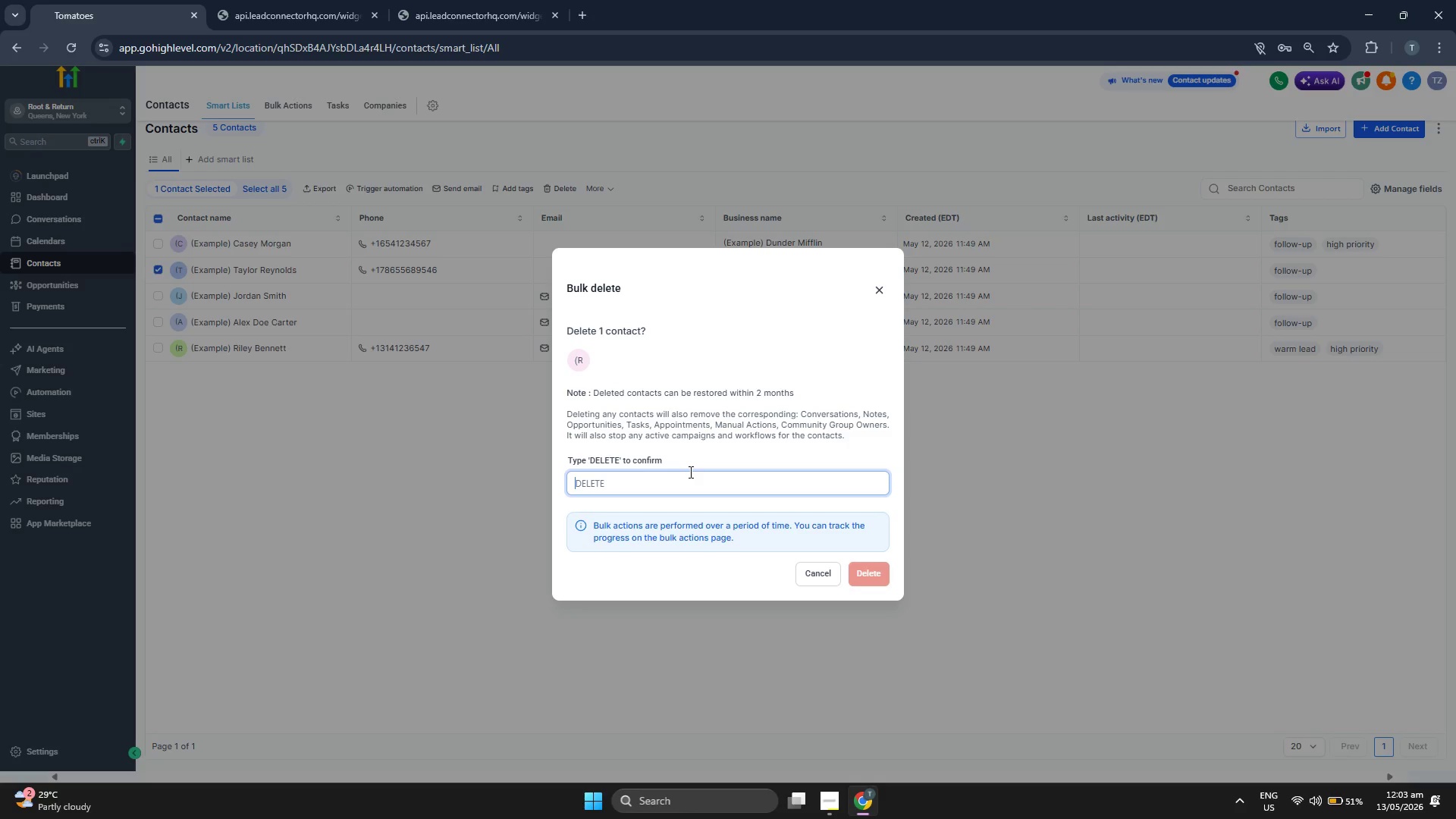 
type(DEL)
 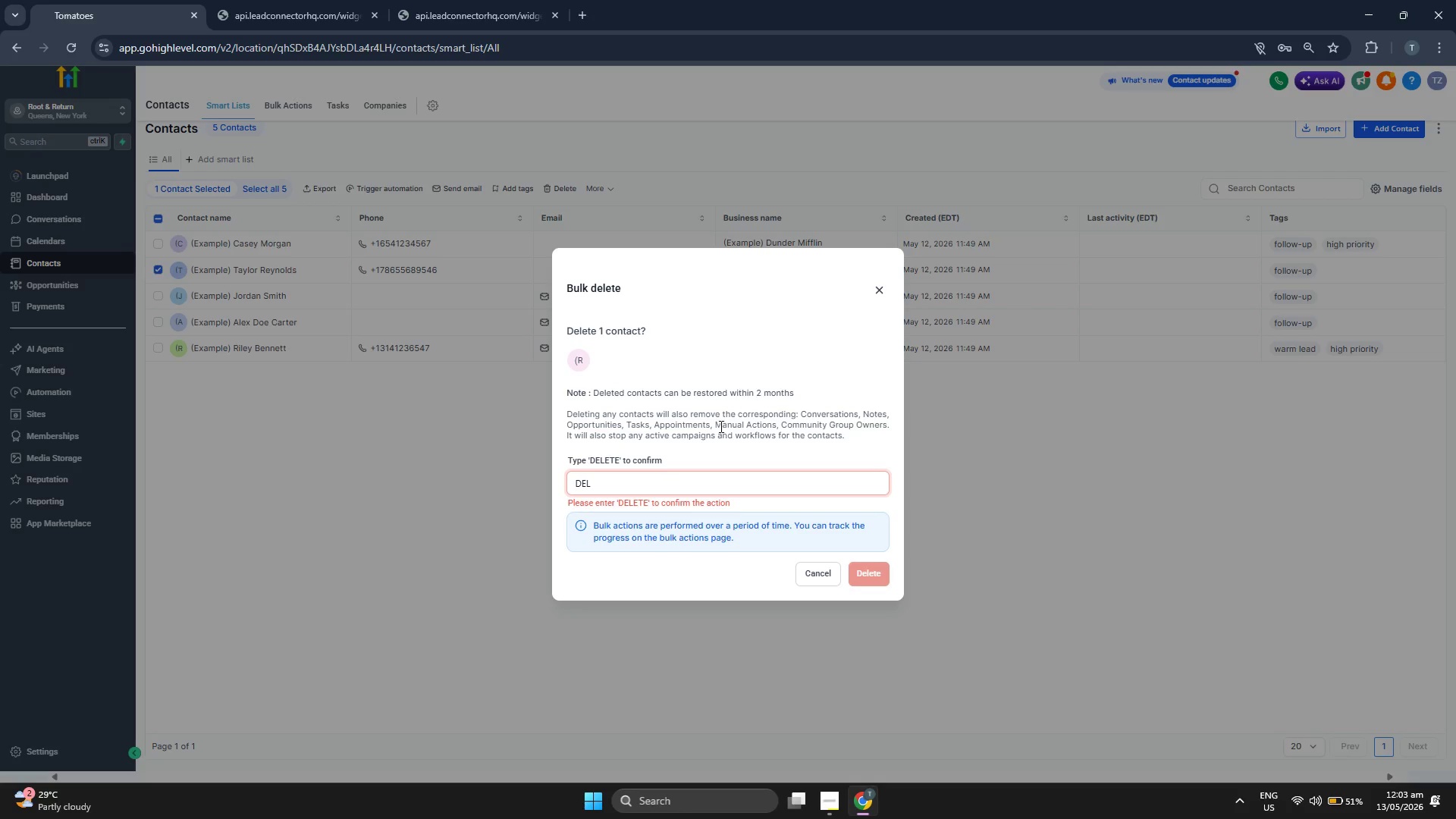 
type(ETE)
 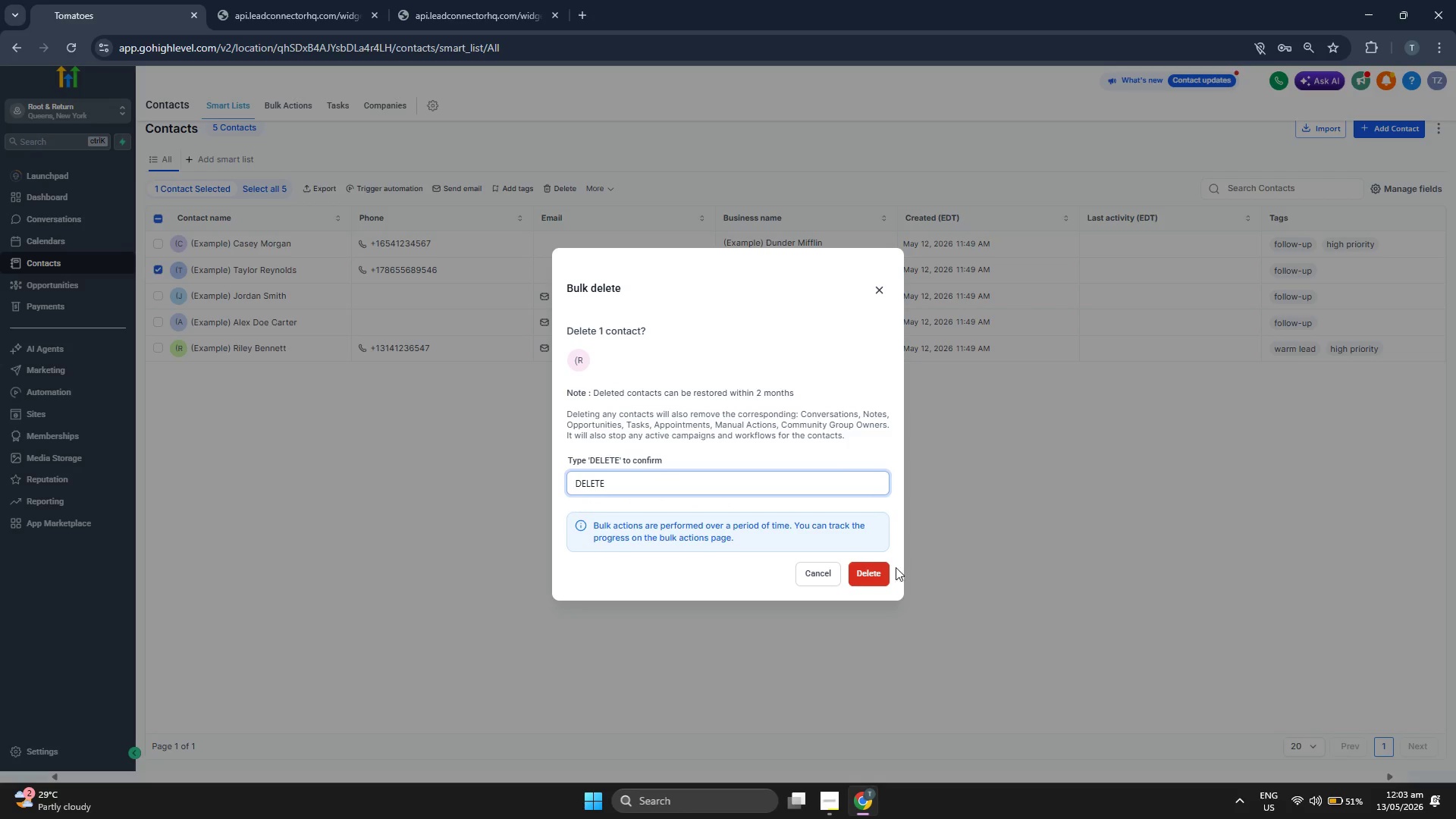 
left_click([878, 568])
 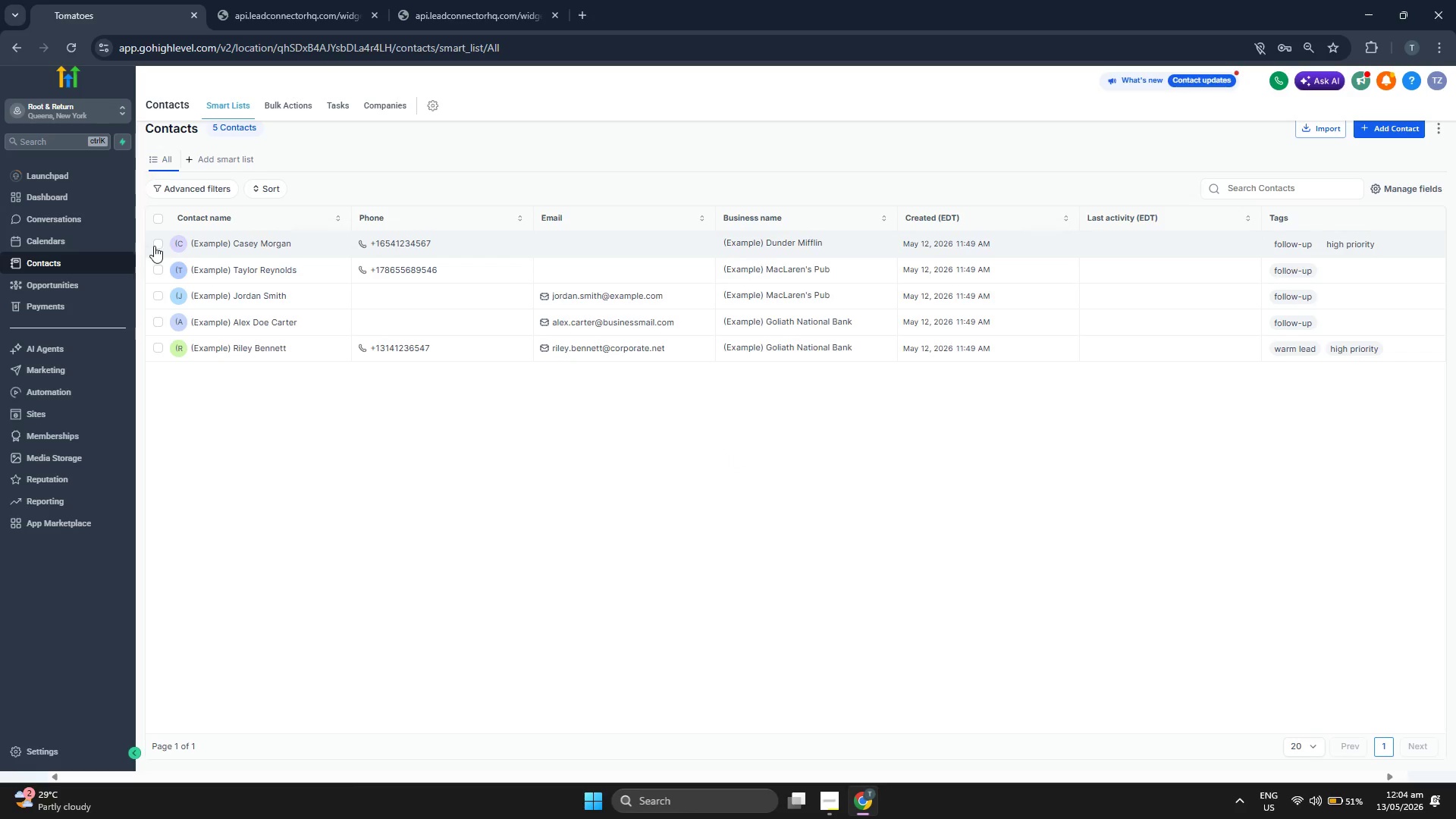 
wait(11.36)
 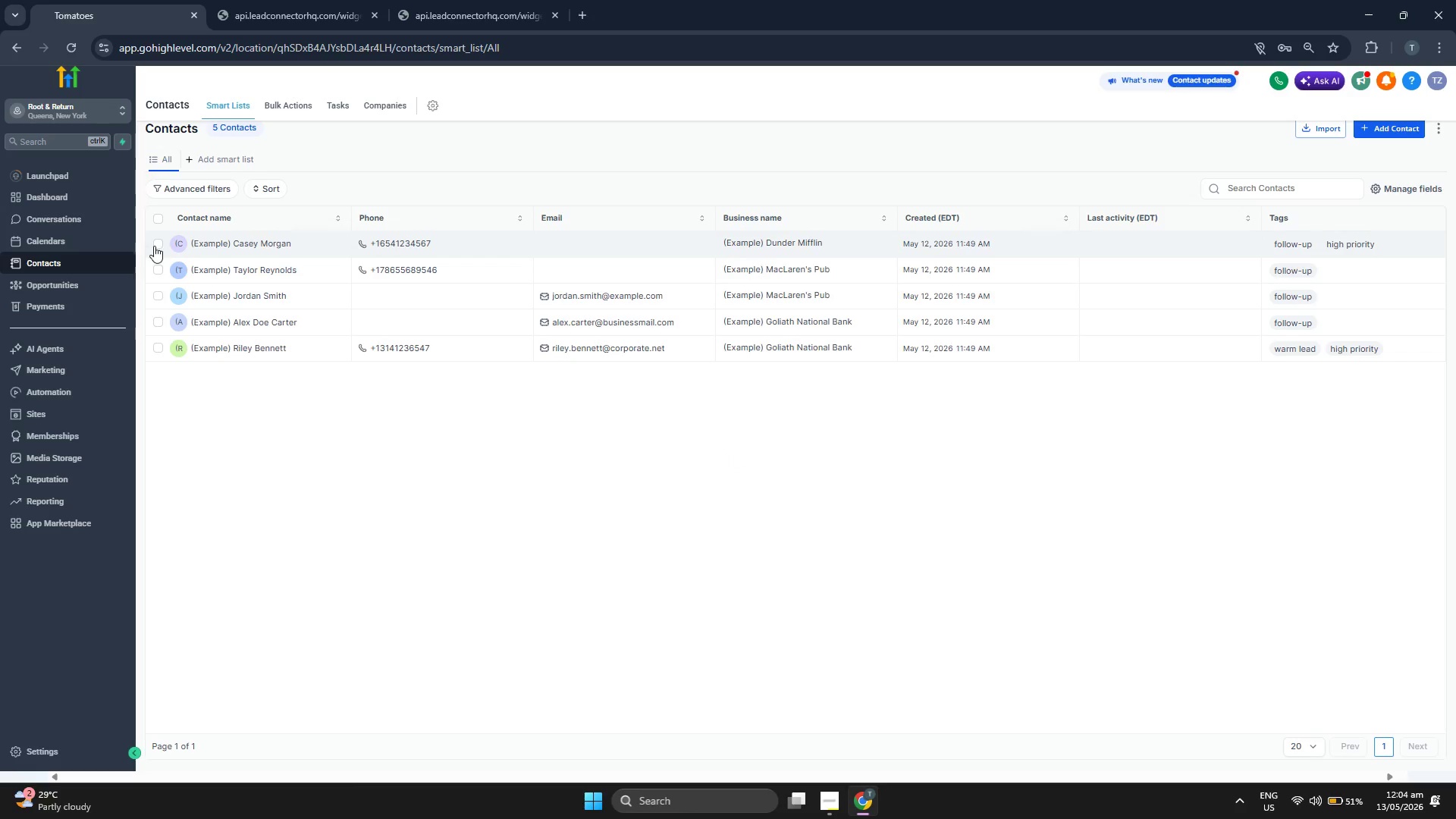 
left_click([157, 299])
 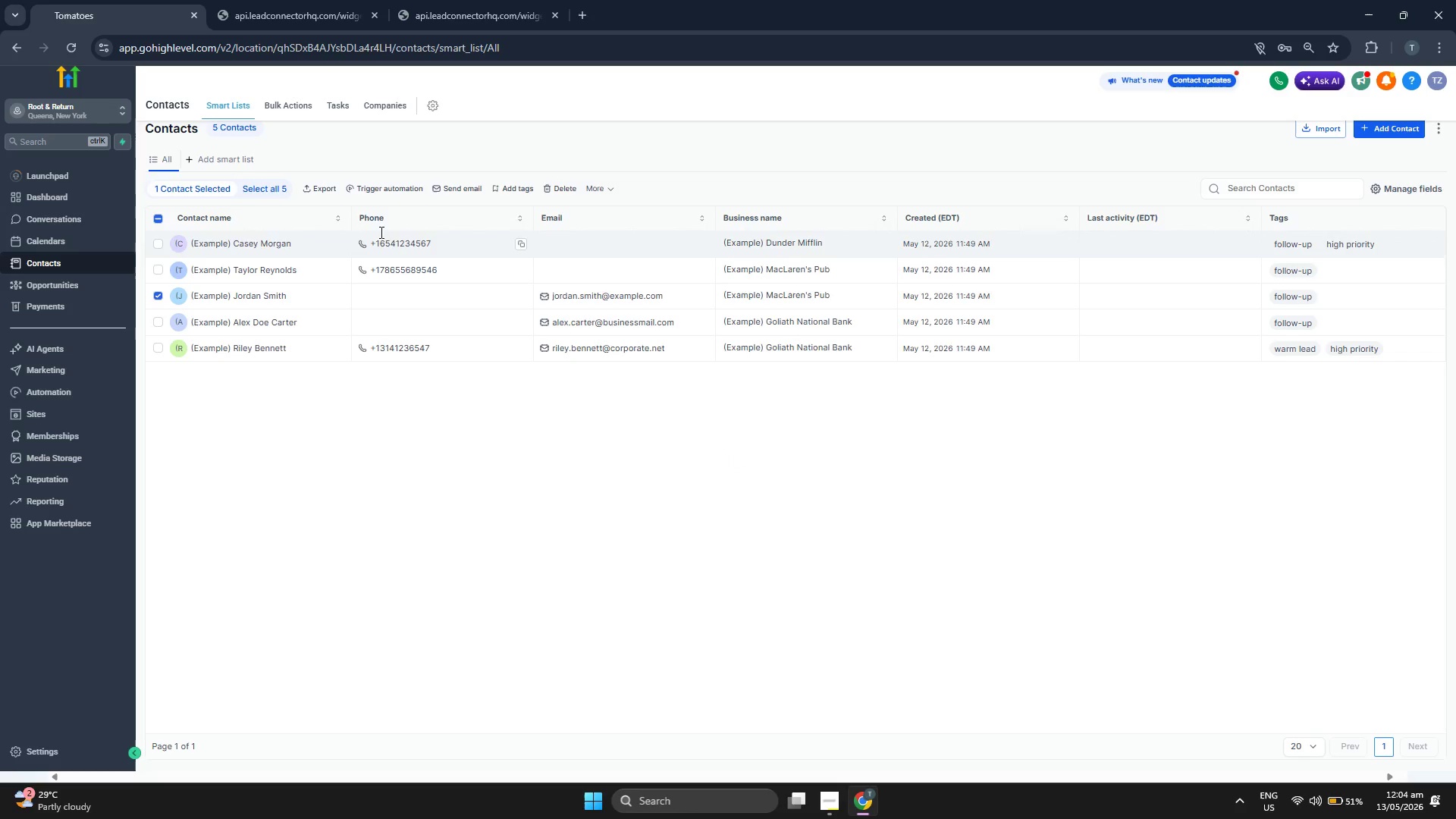 
left_click([290, 108])
 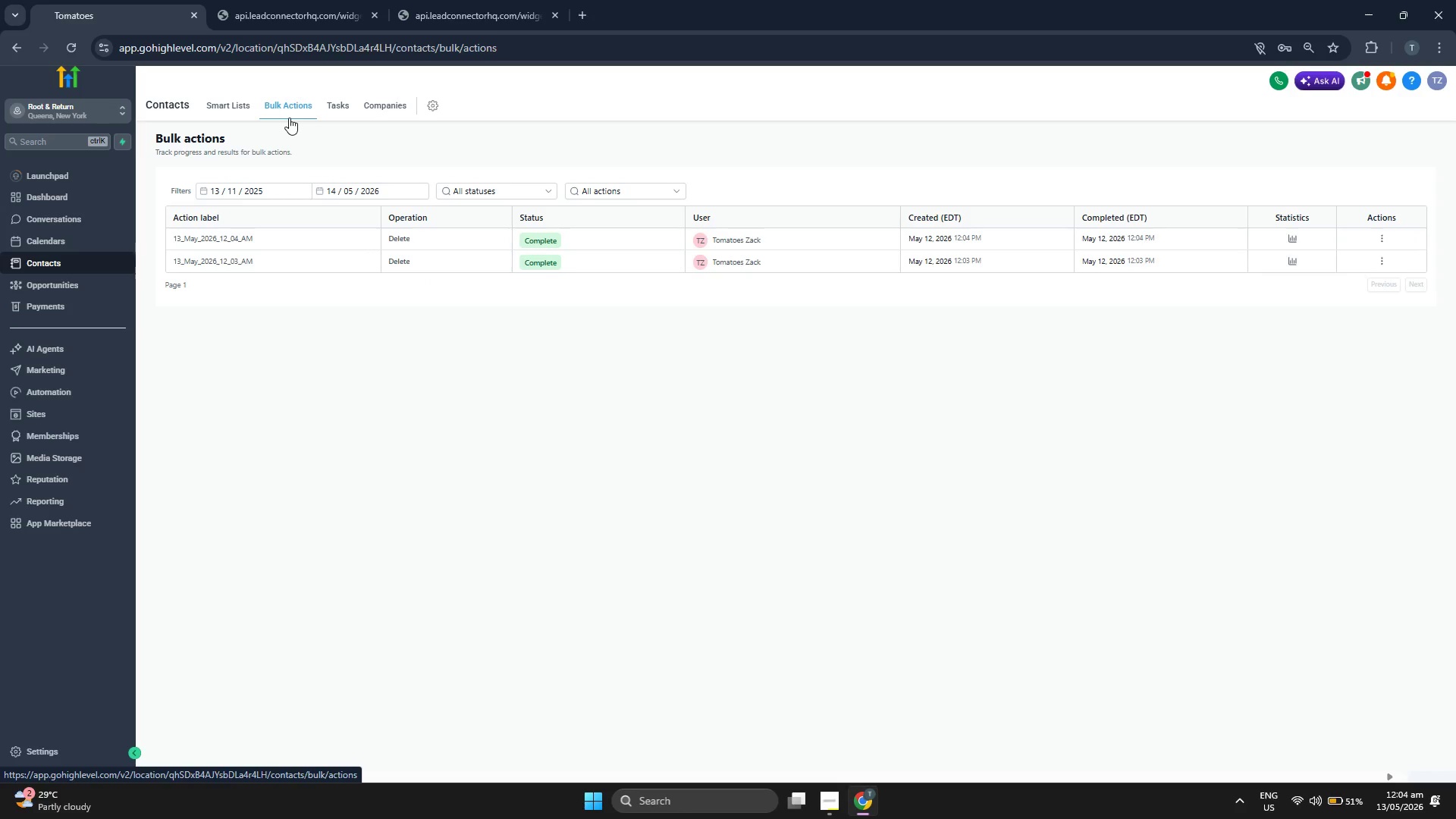 
left_click([211, 104])
 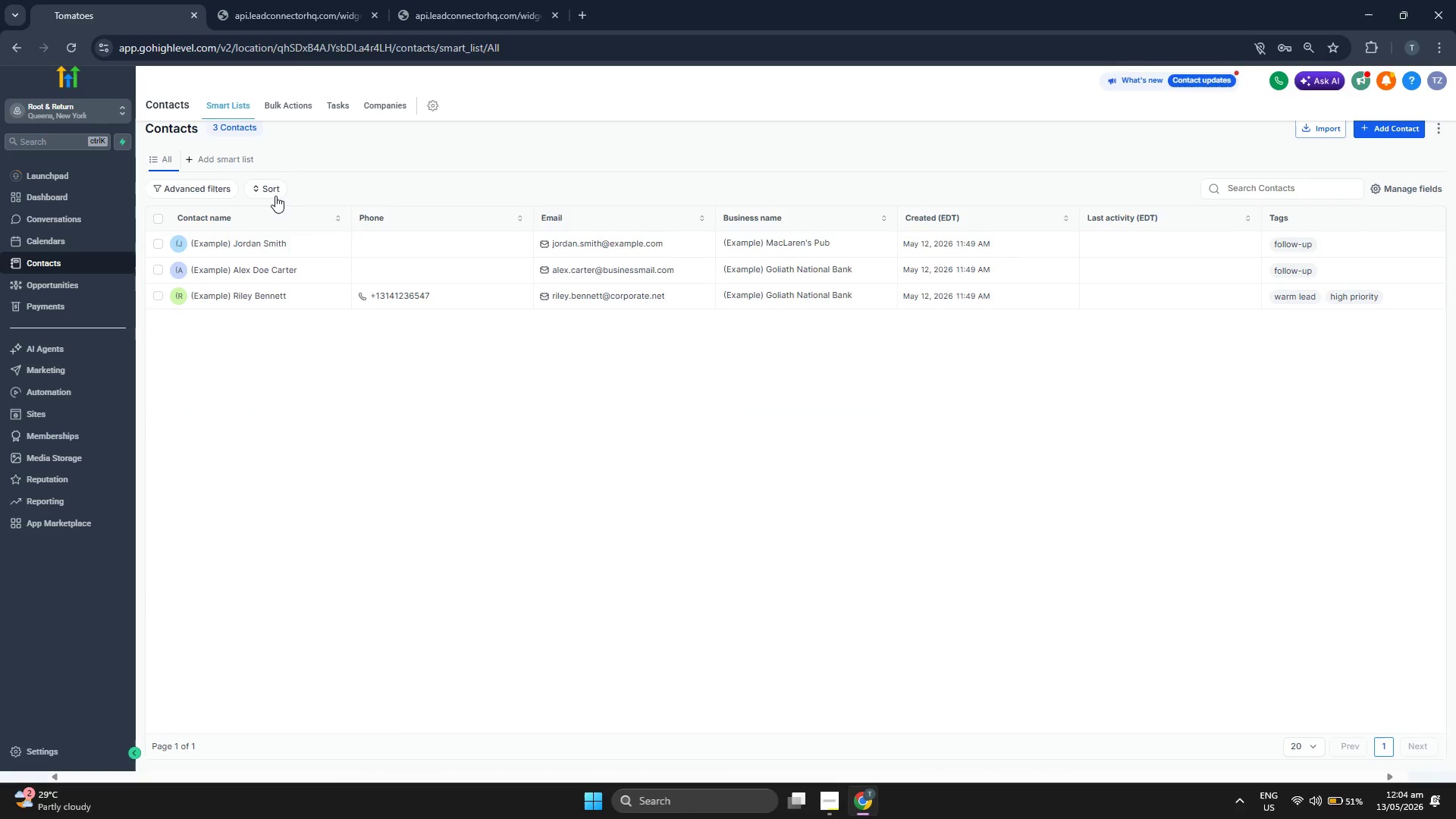 
left_click([151, 245])
 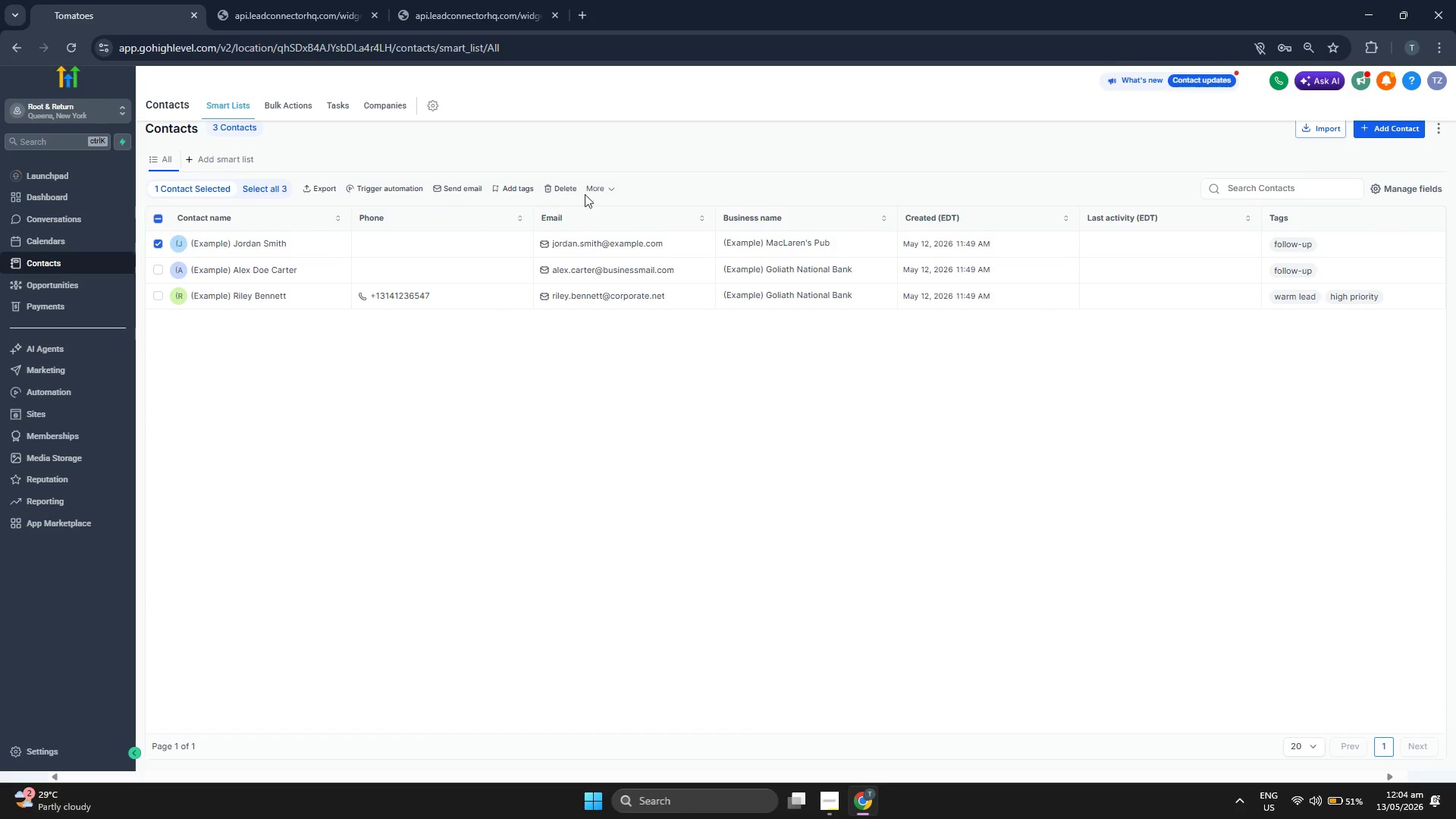 
left_click([620, 186])
 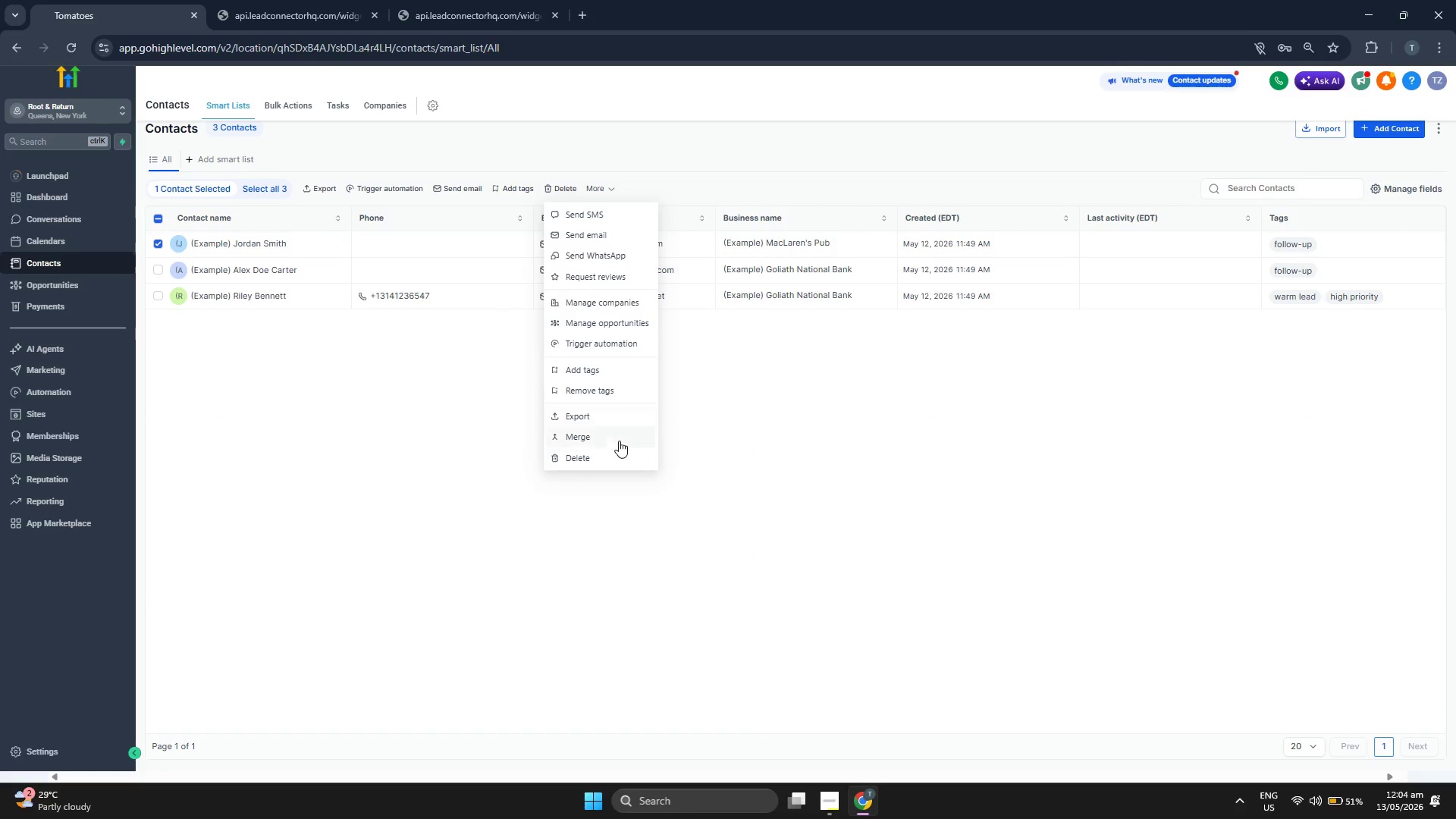 
left_click([612, 460])
 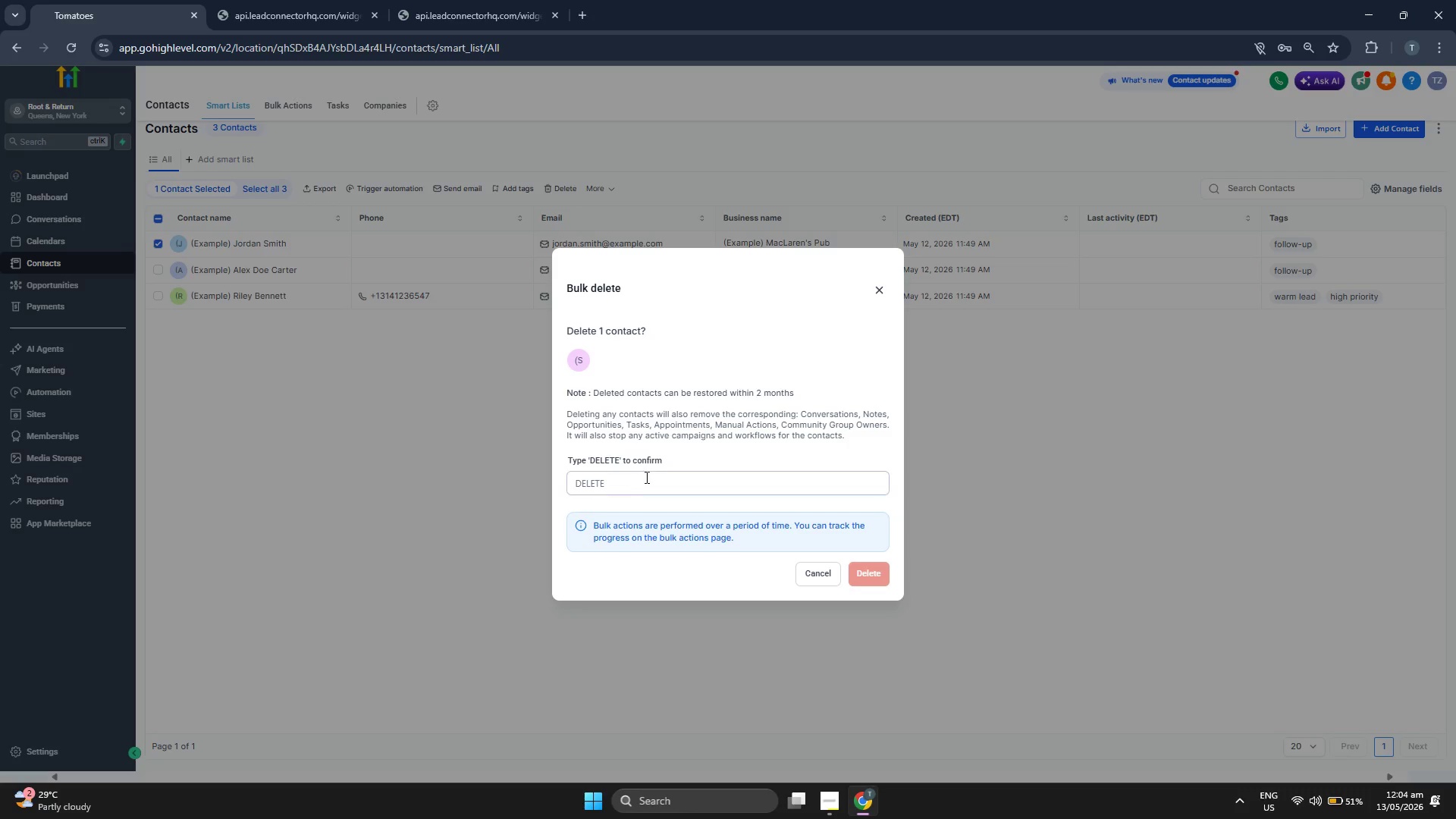 
type(DEL)
 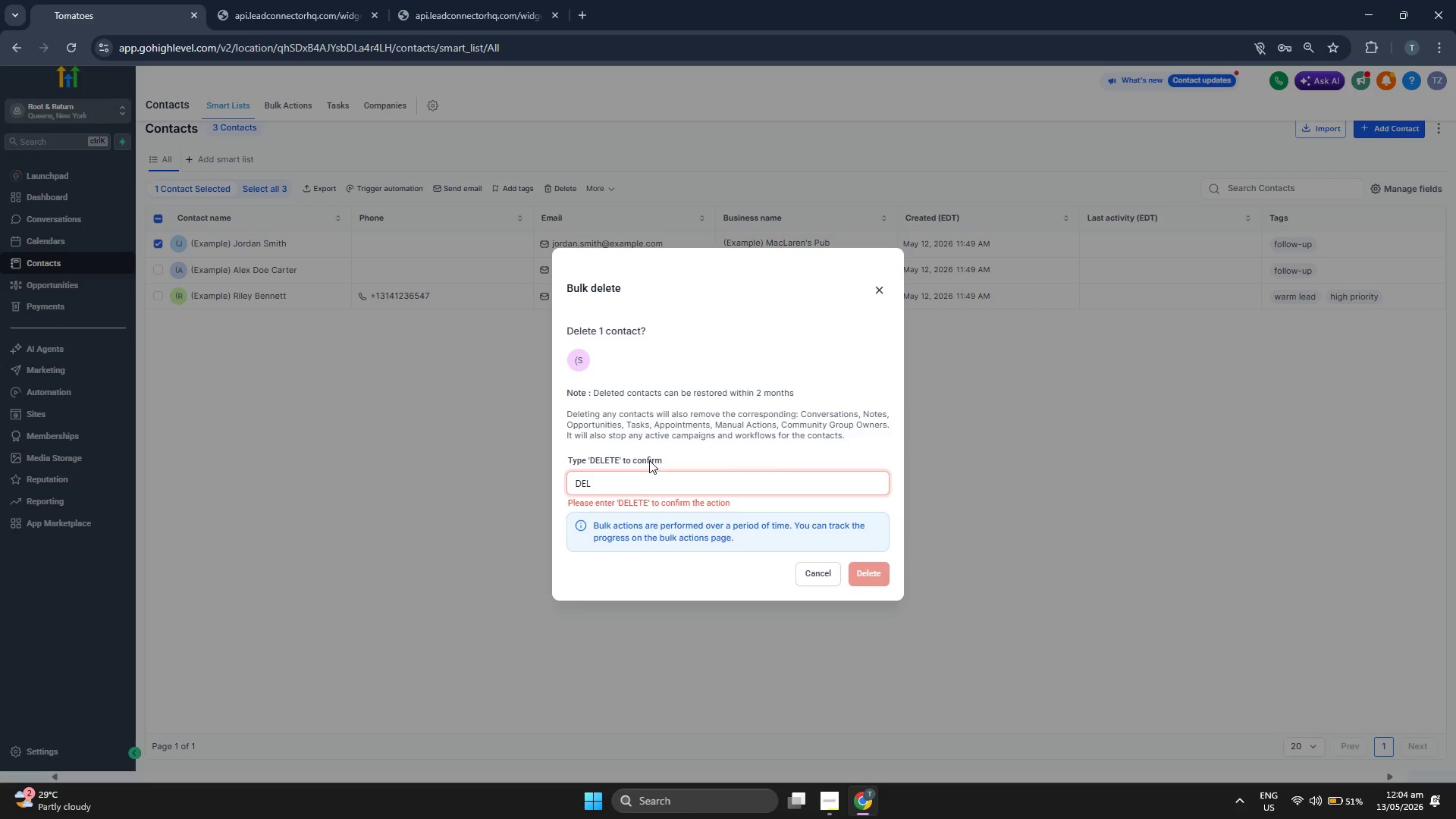 
type(ETE)
 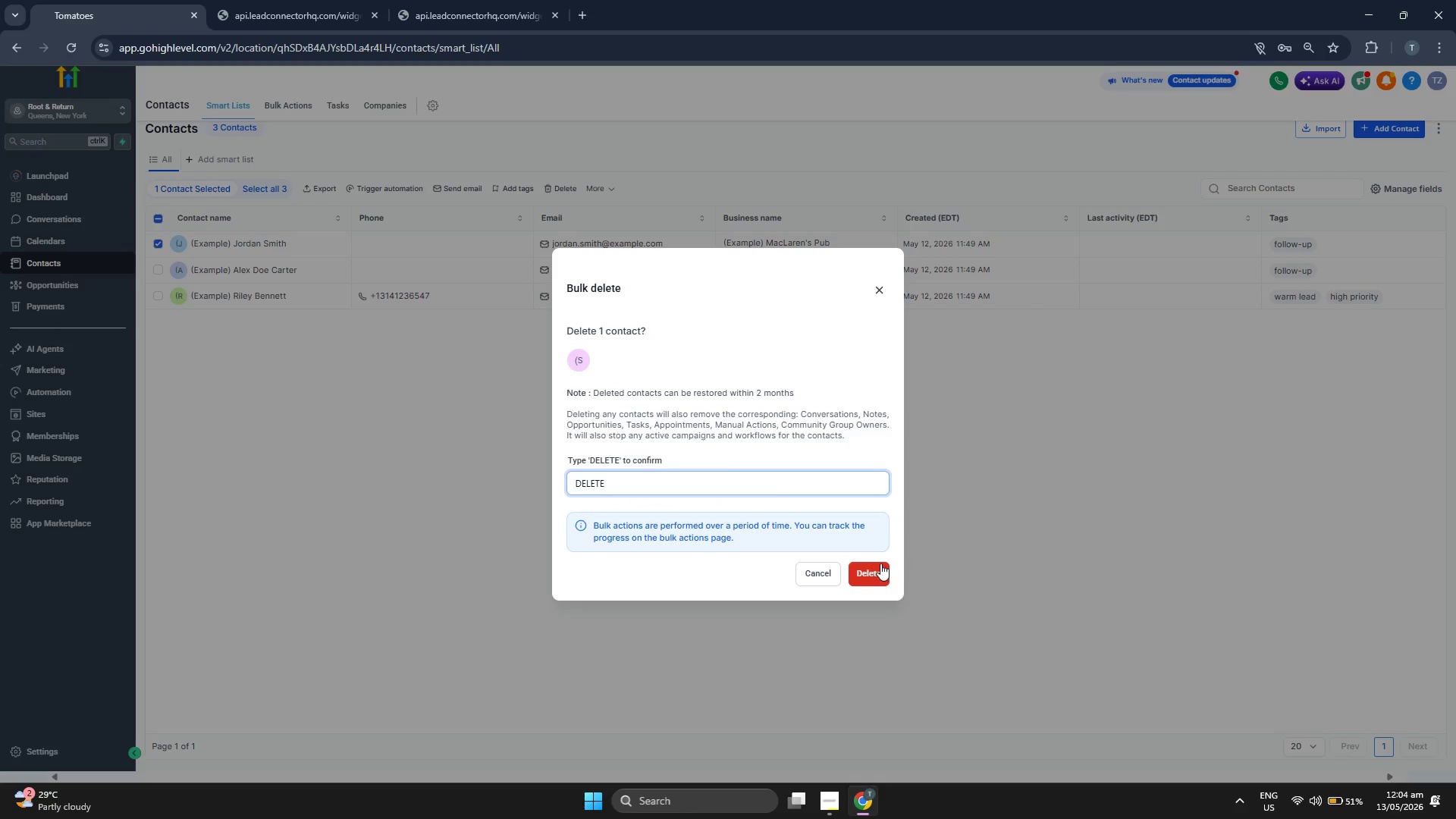 
left_click([871, 570])
 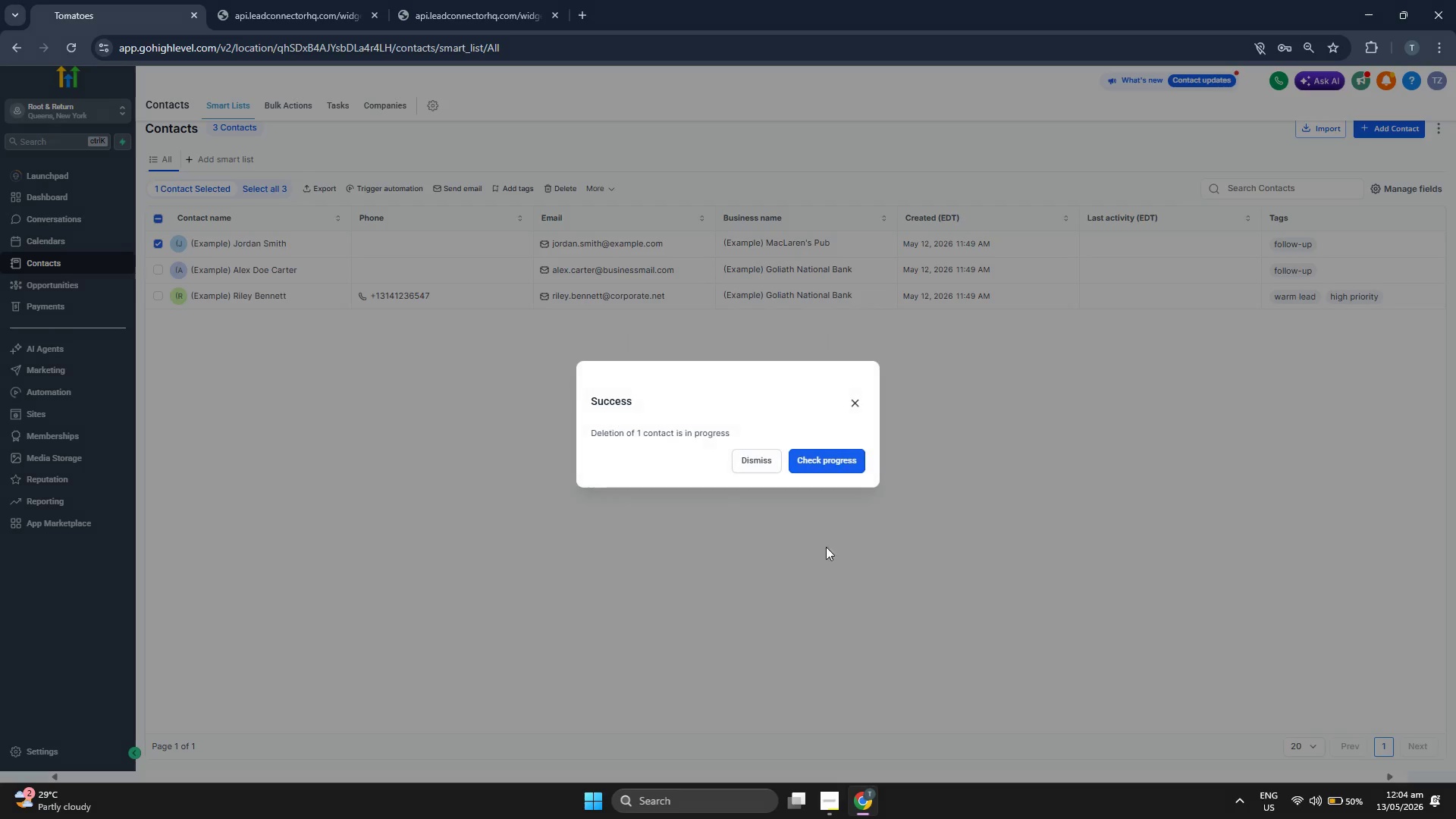 
left_click([753, 463])
 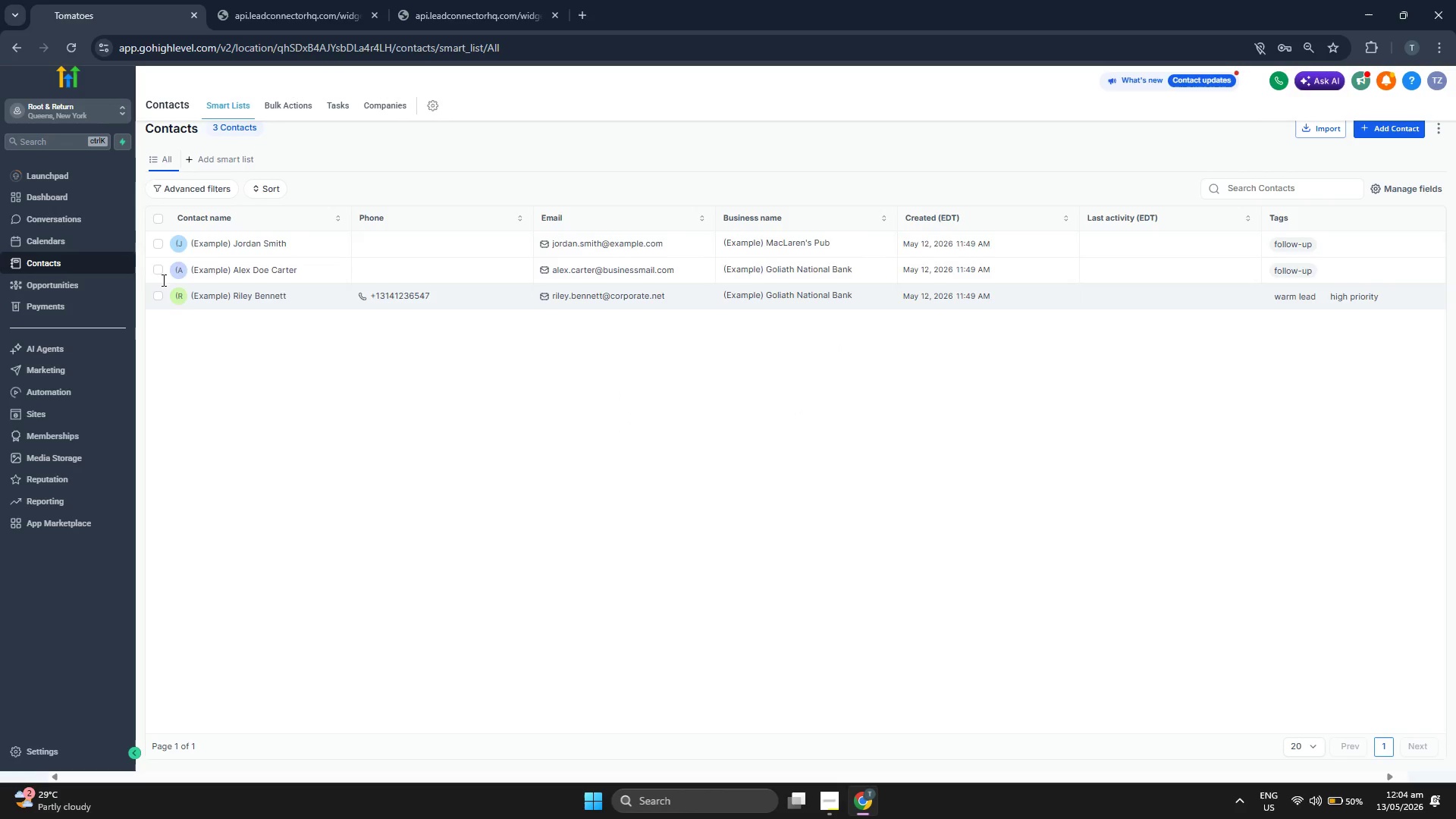 
left_click([160, 267])
 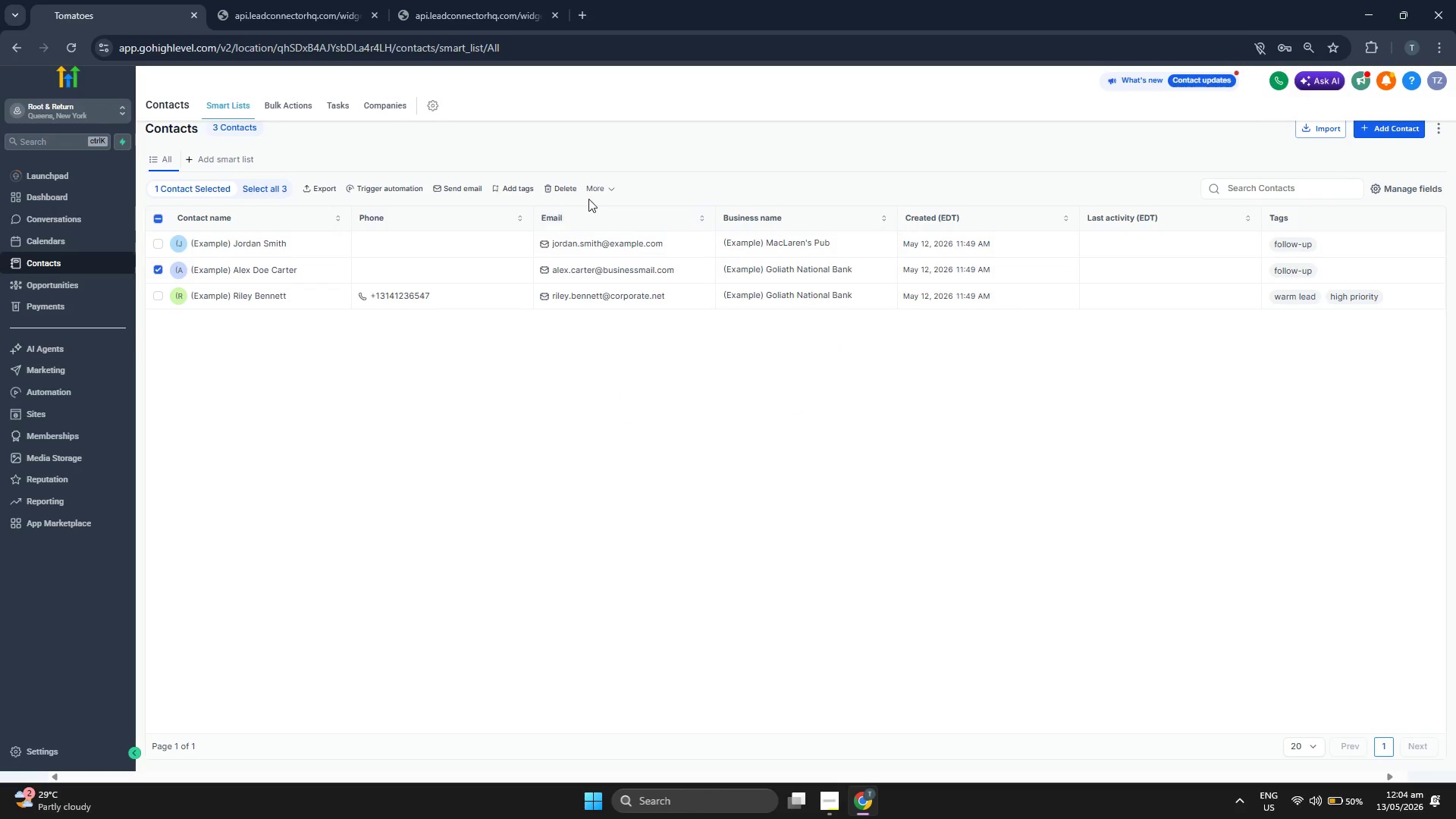 
left_click([599, 187])
 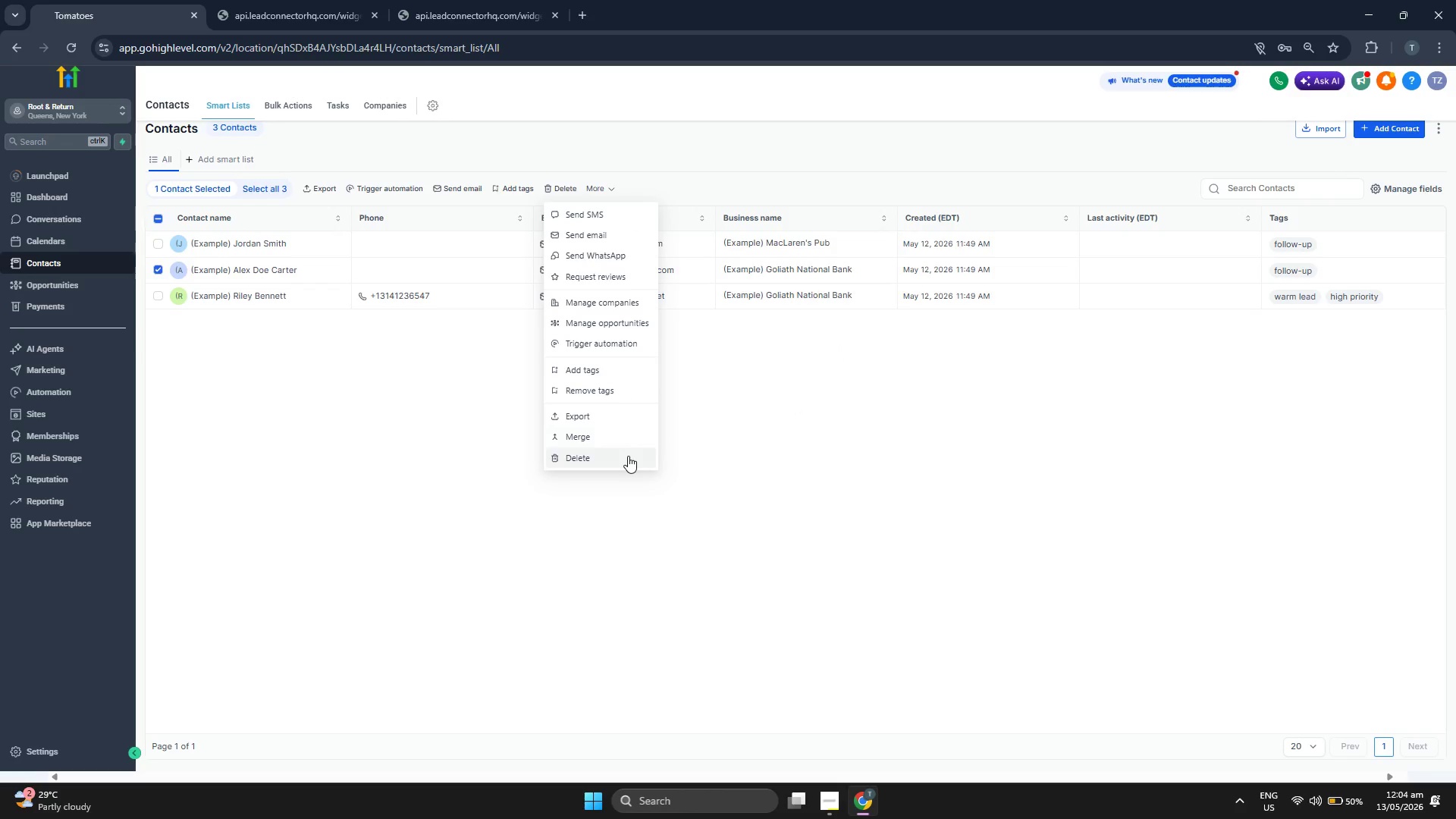 
left_click([627, 456])
 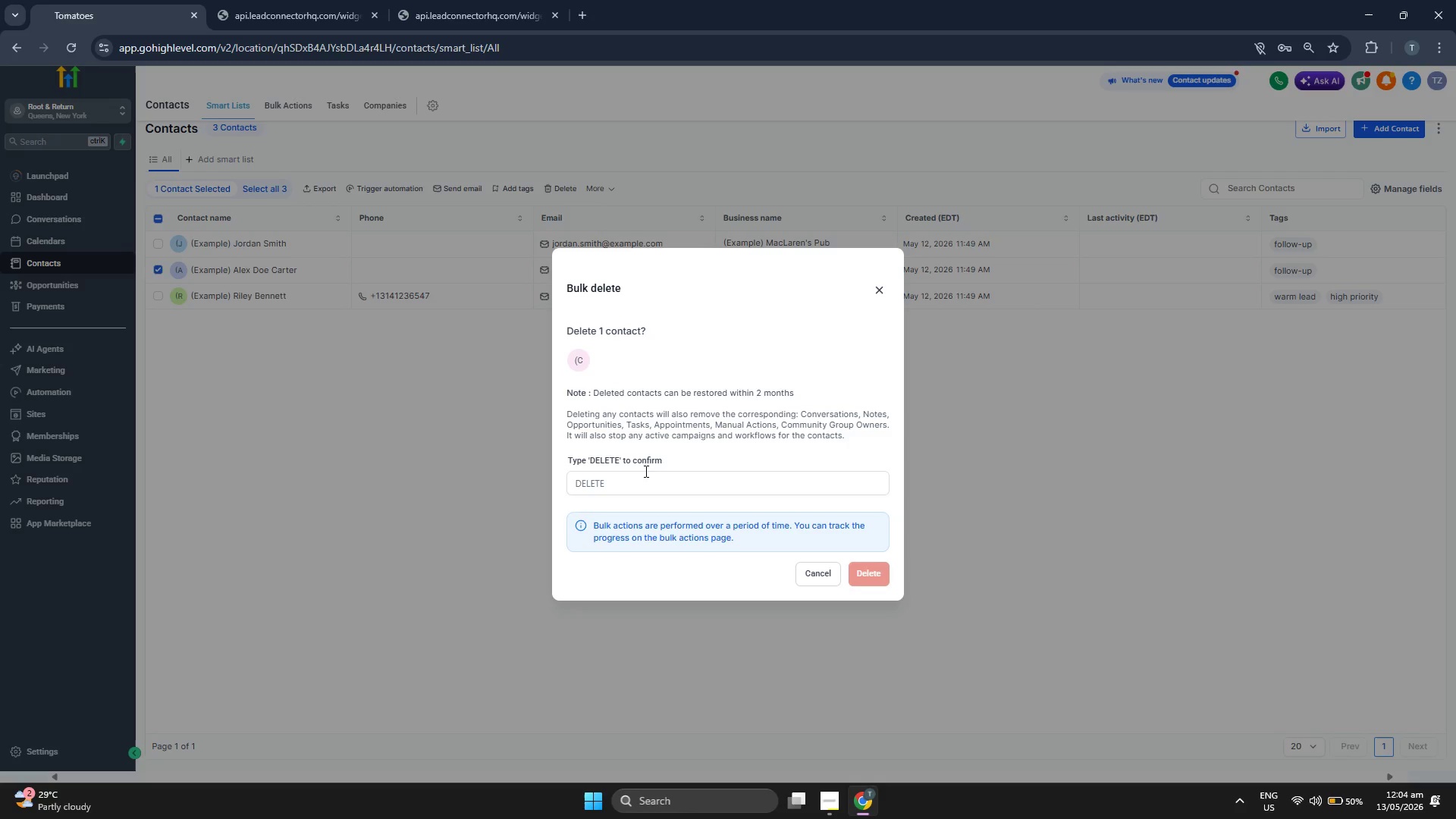 
left_click([651, 478])
 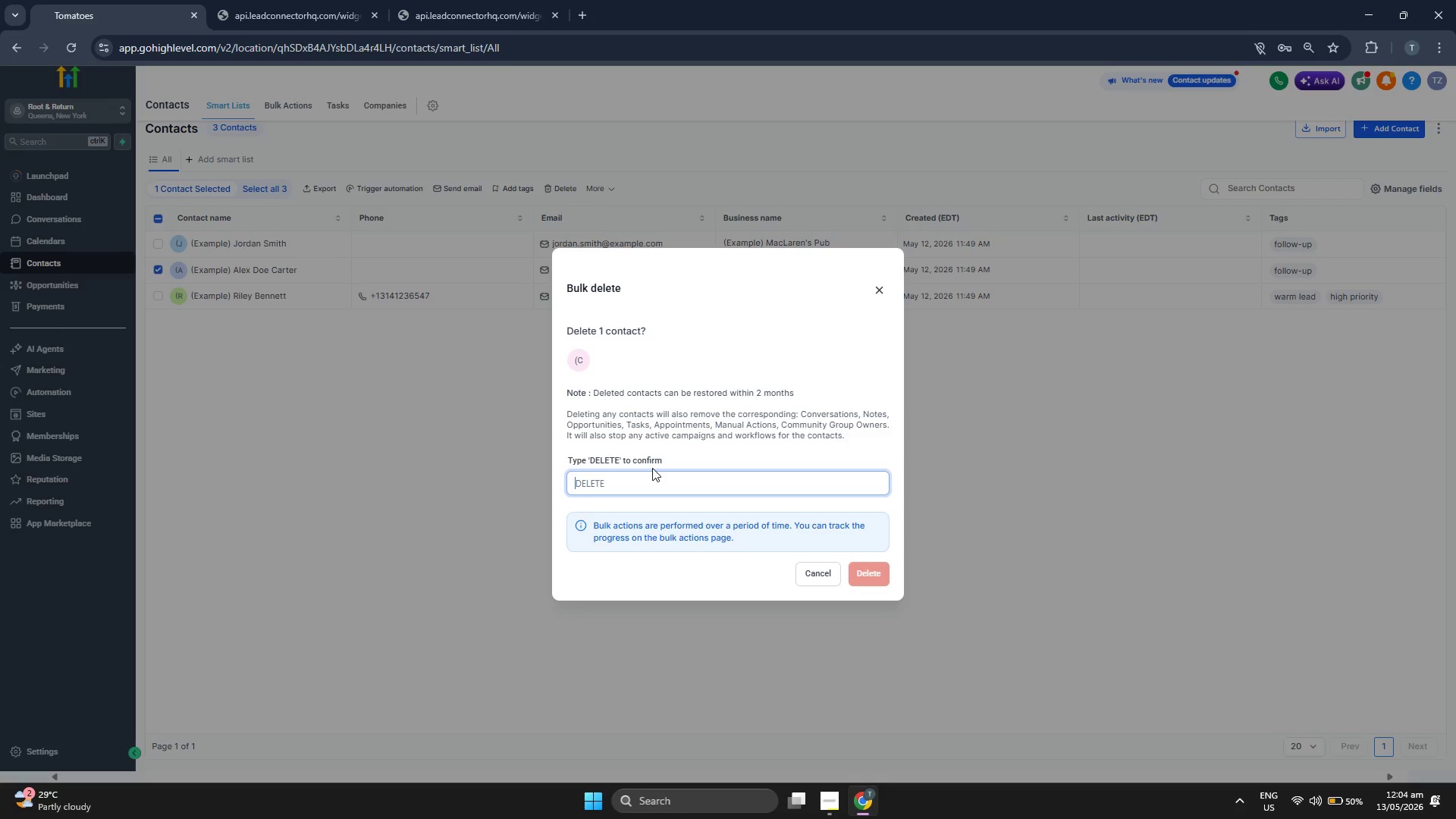 
type(DEL)
 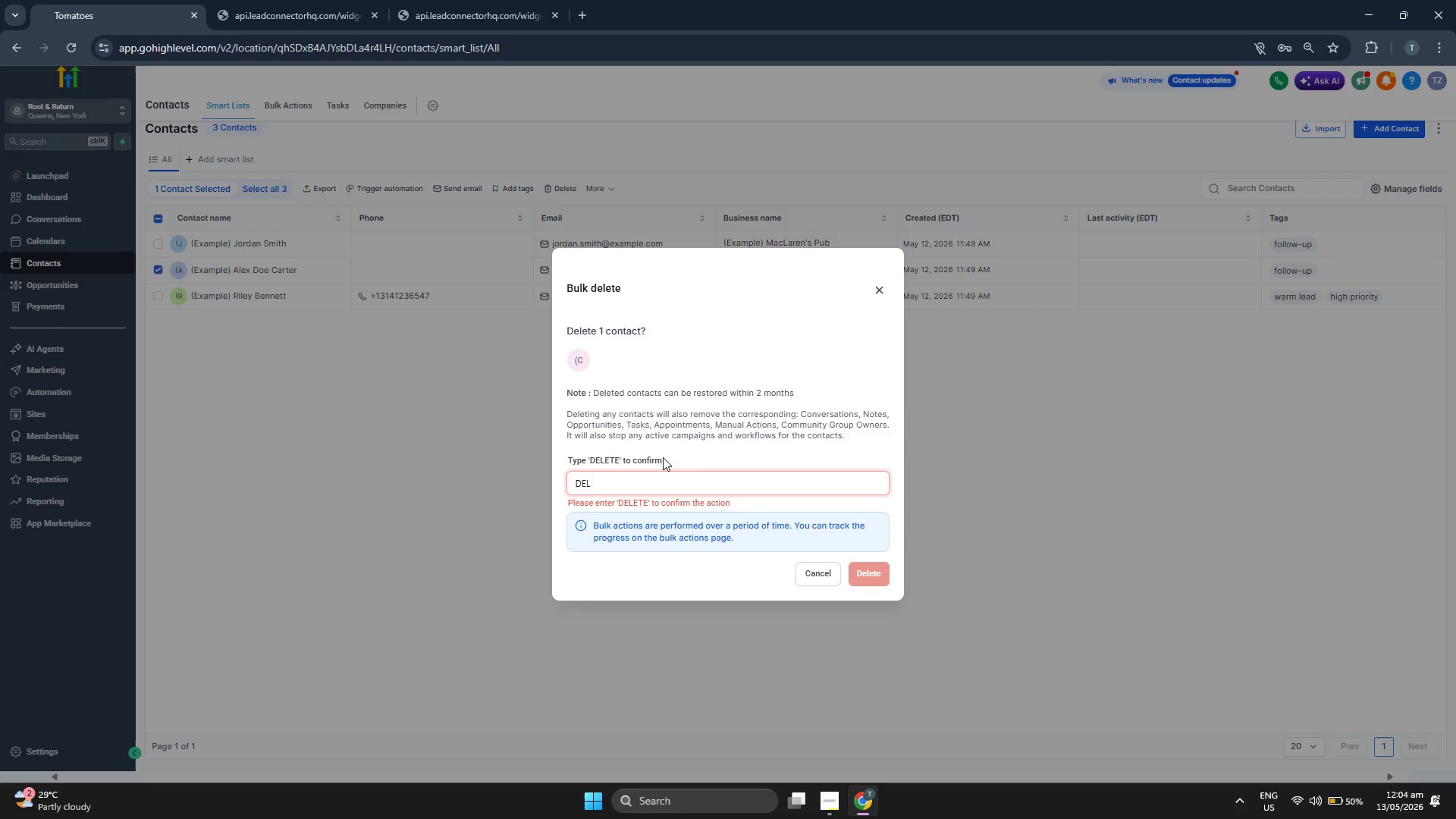 
type(ETE)
 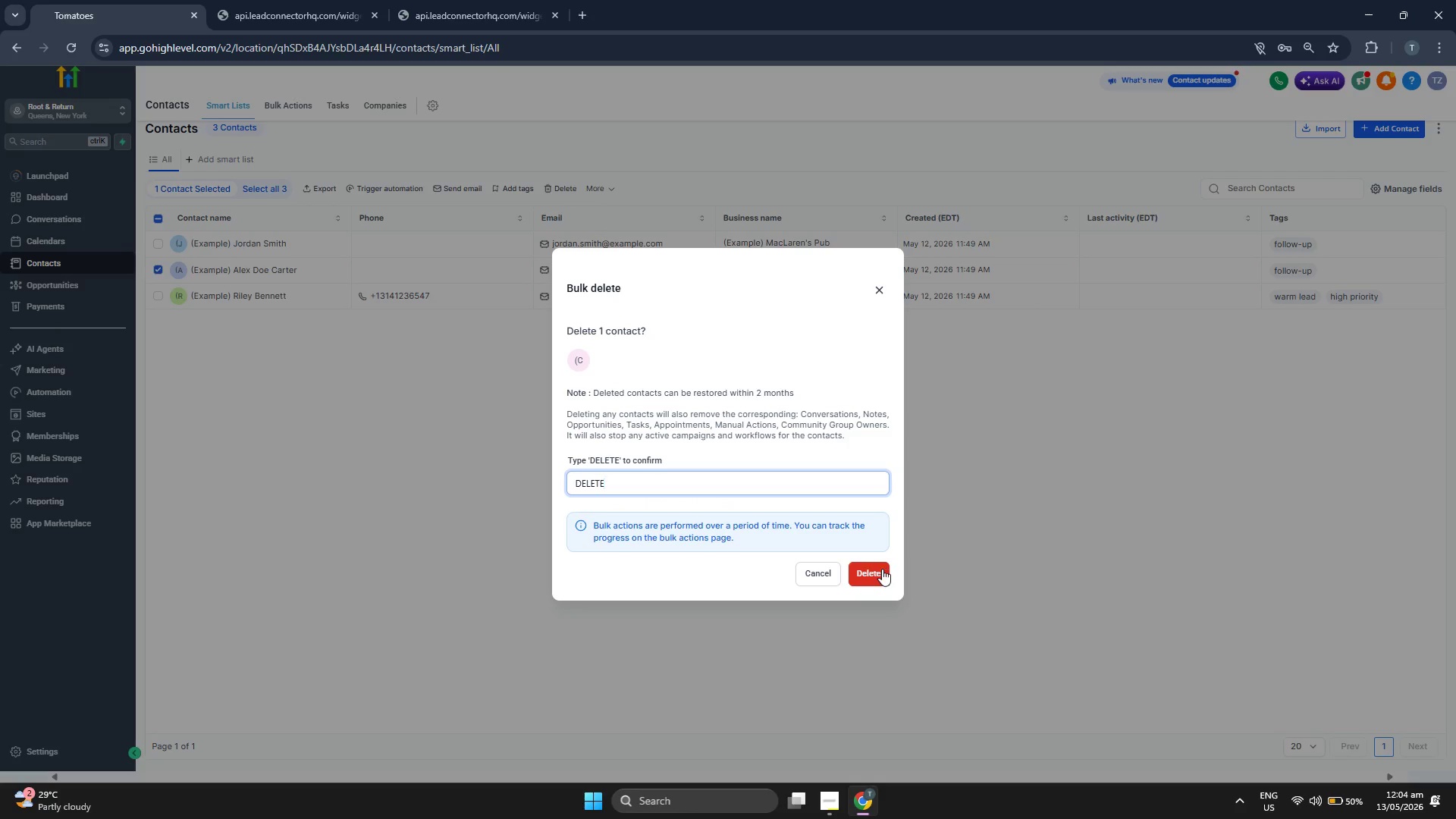 
left_click([882, 570])
 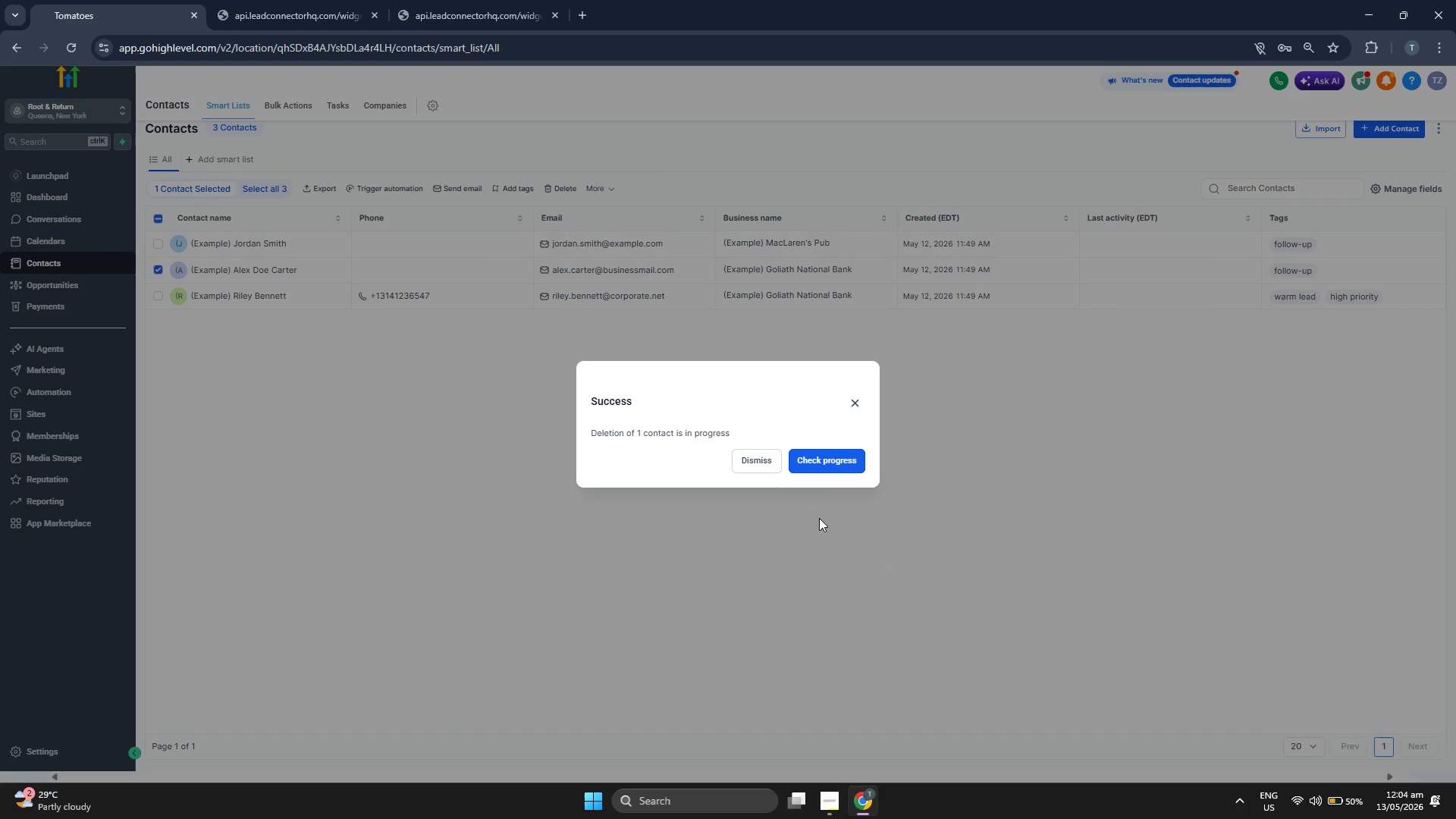 
left_click([747, 469])
 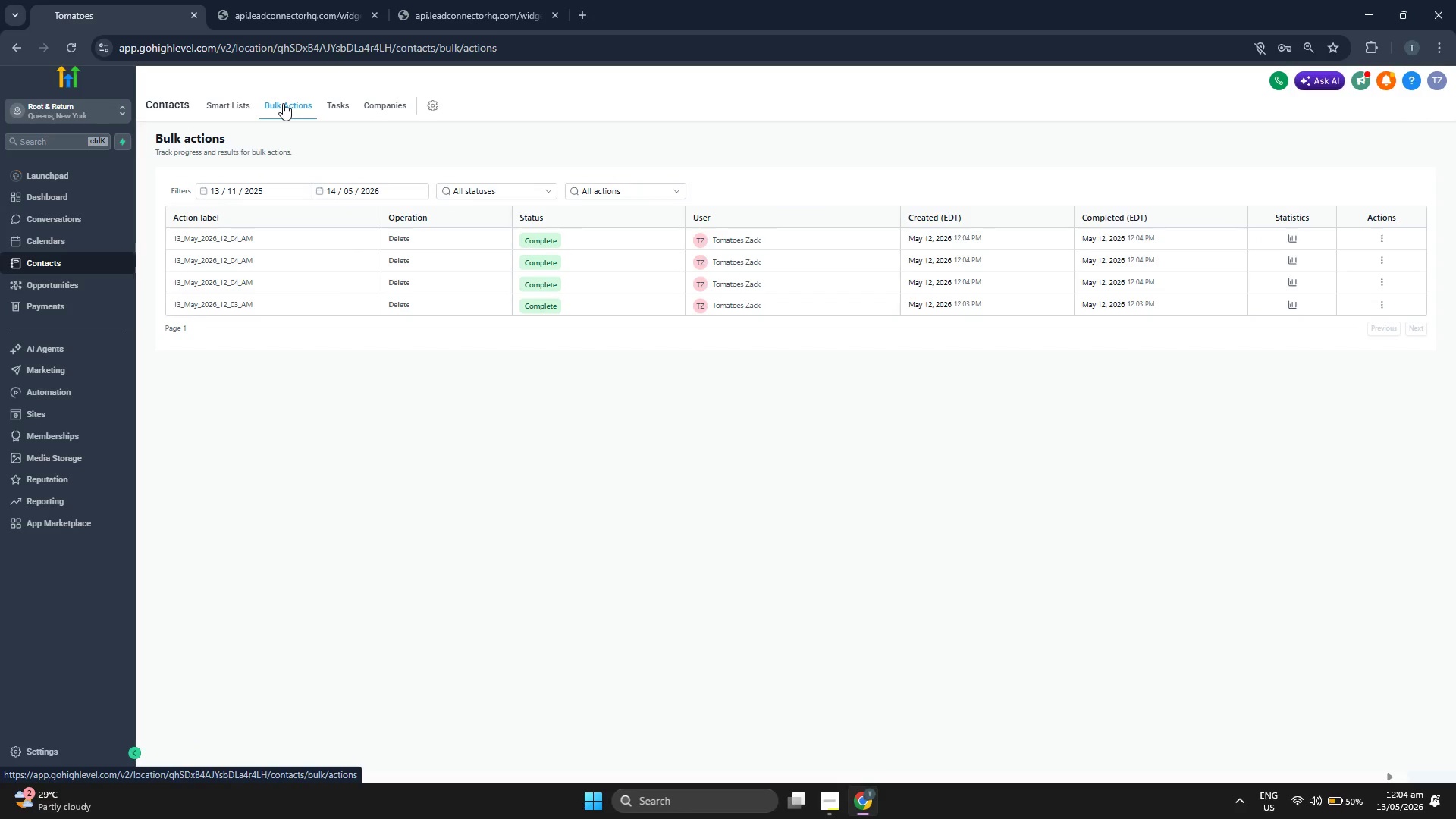 
left_click([206, 99])
 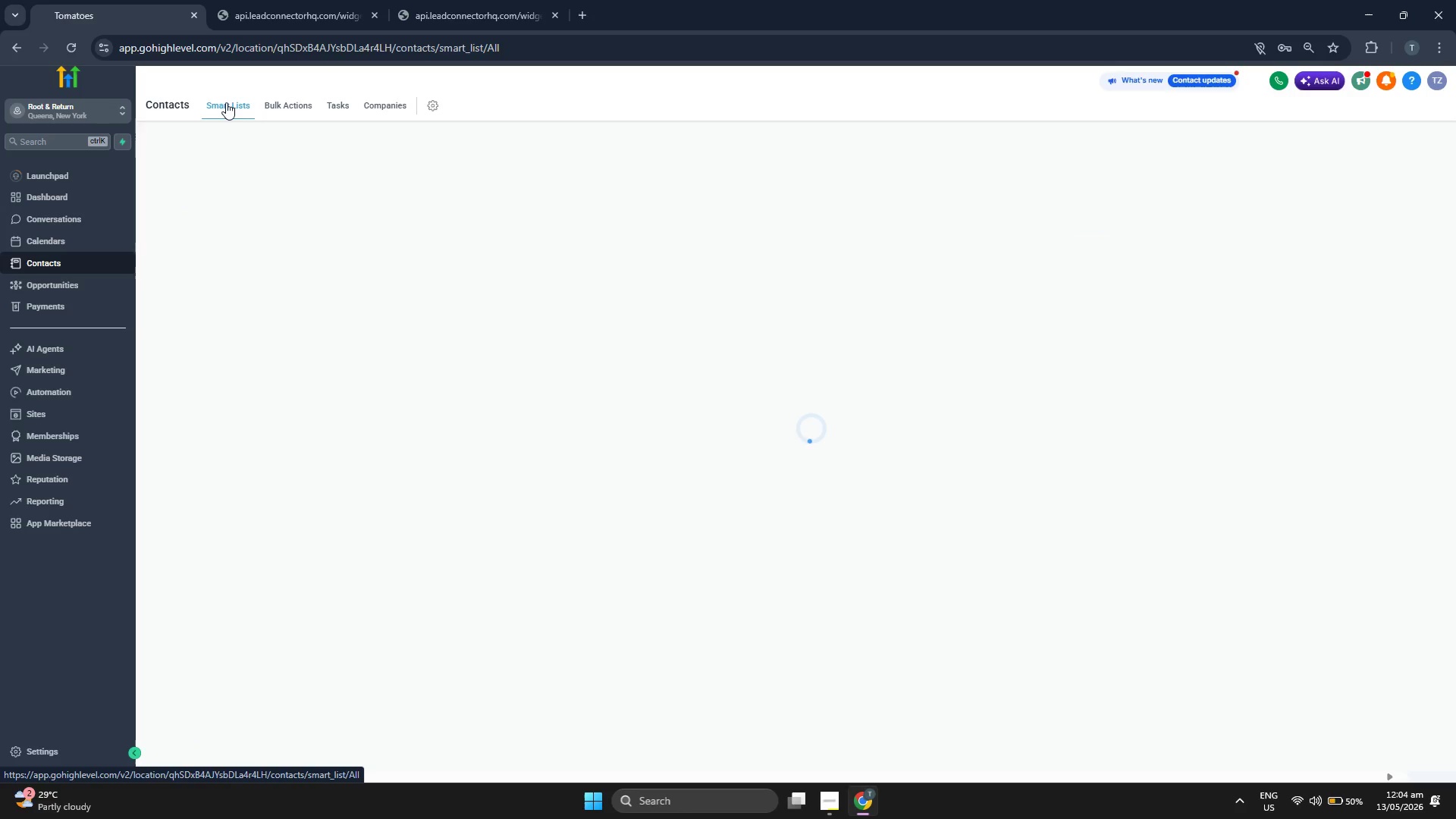 
mouse_move([245, 120])
 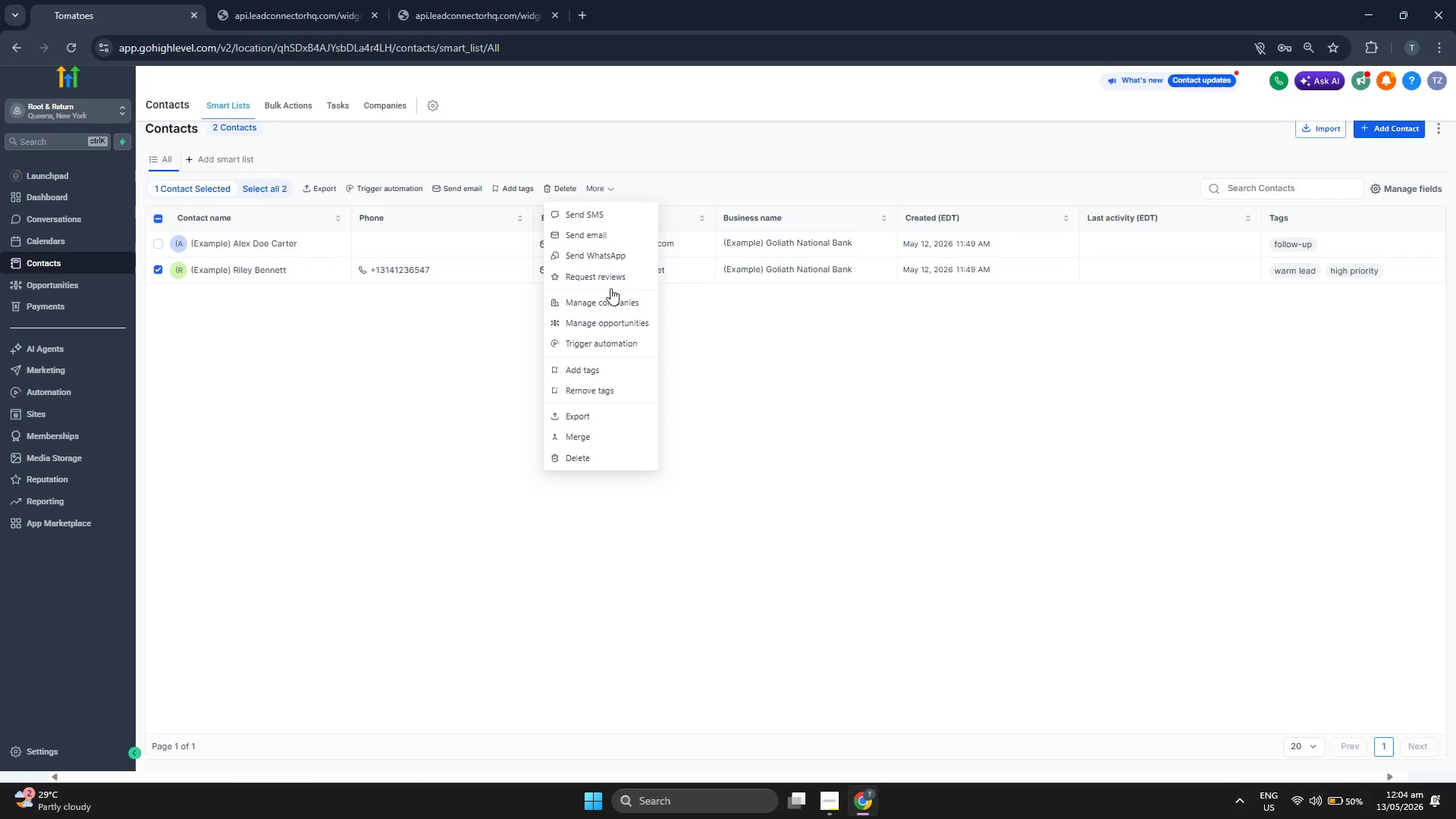 
left_click([625, 466])
 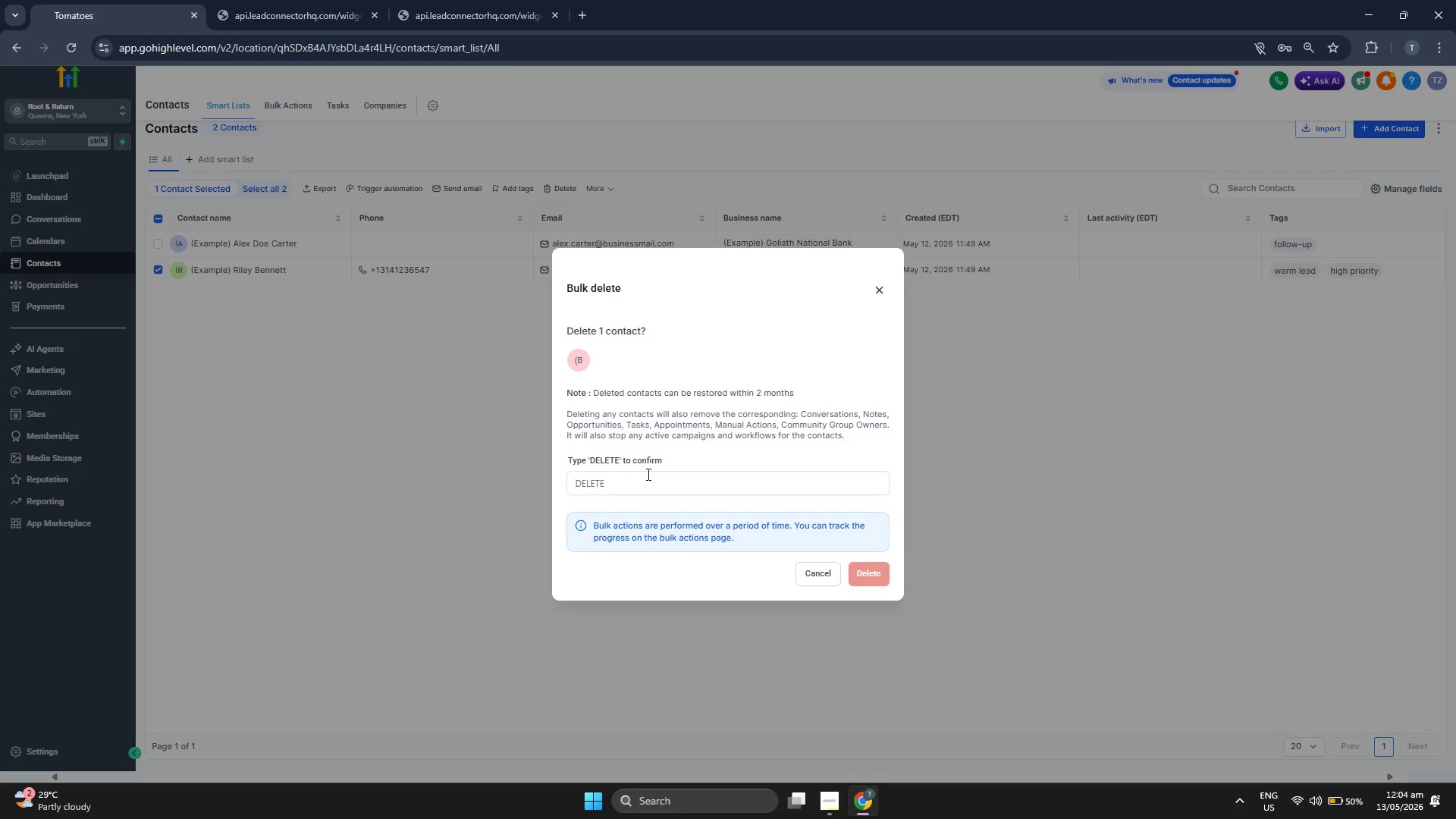 
left_click([655, 484])
 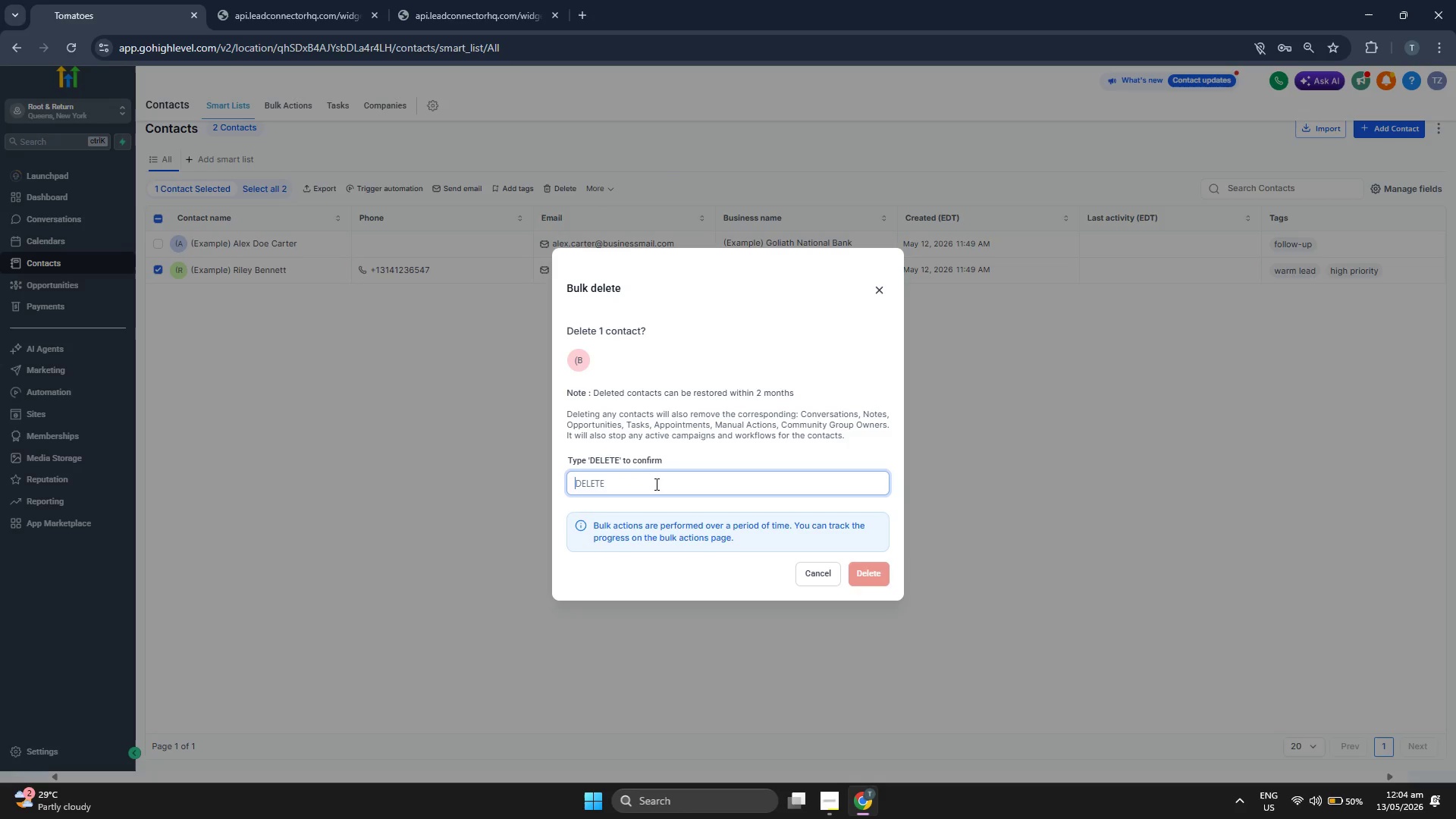 
type(DELETE)
 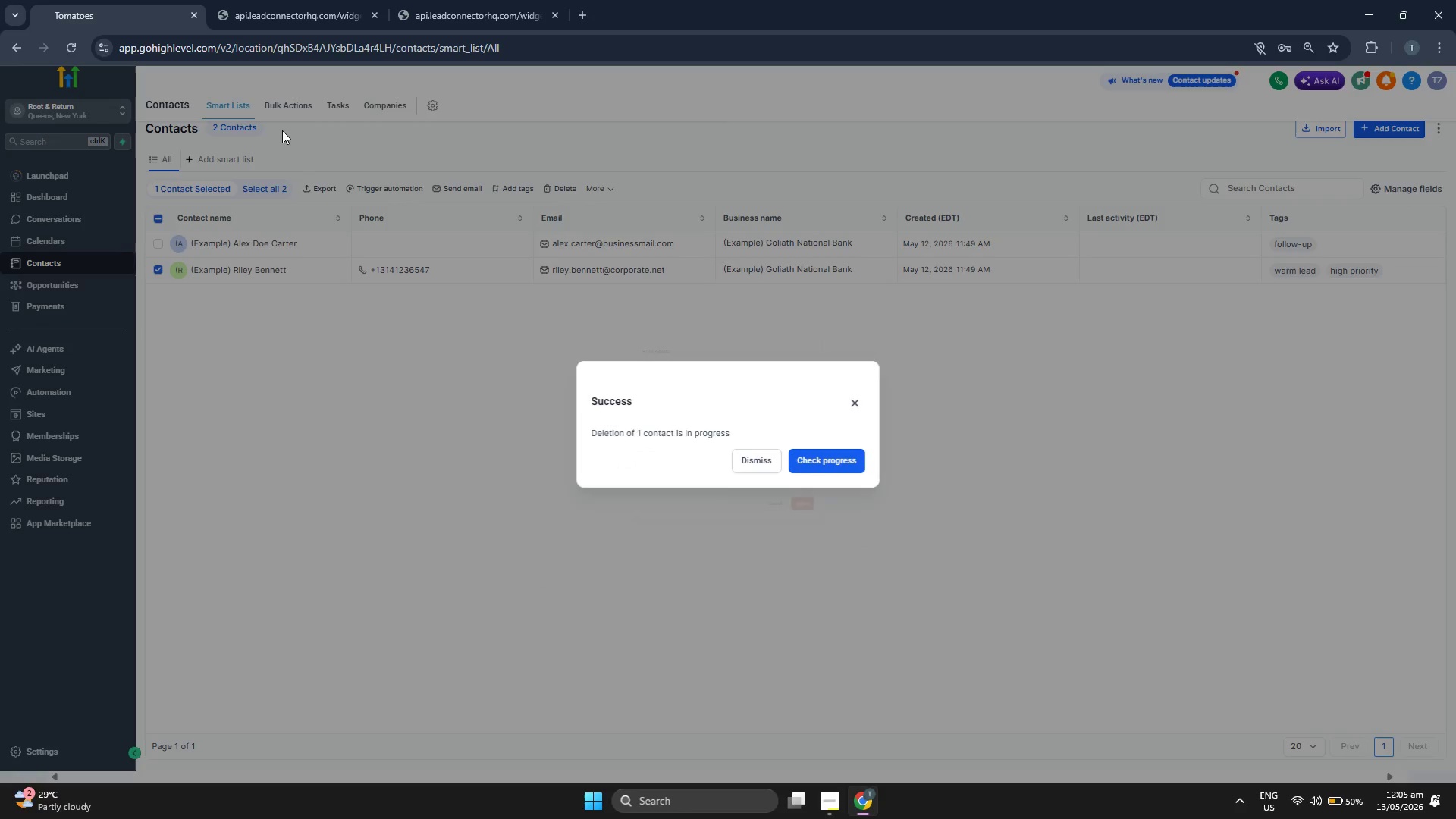 
left_click([744, 455])
 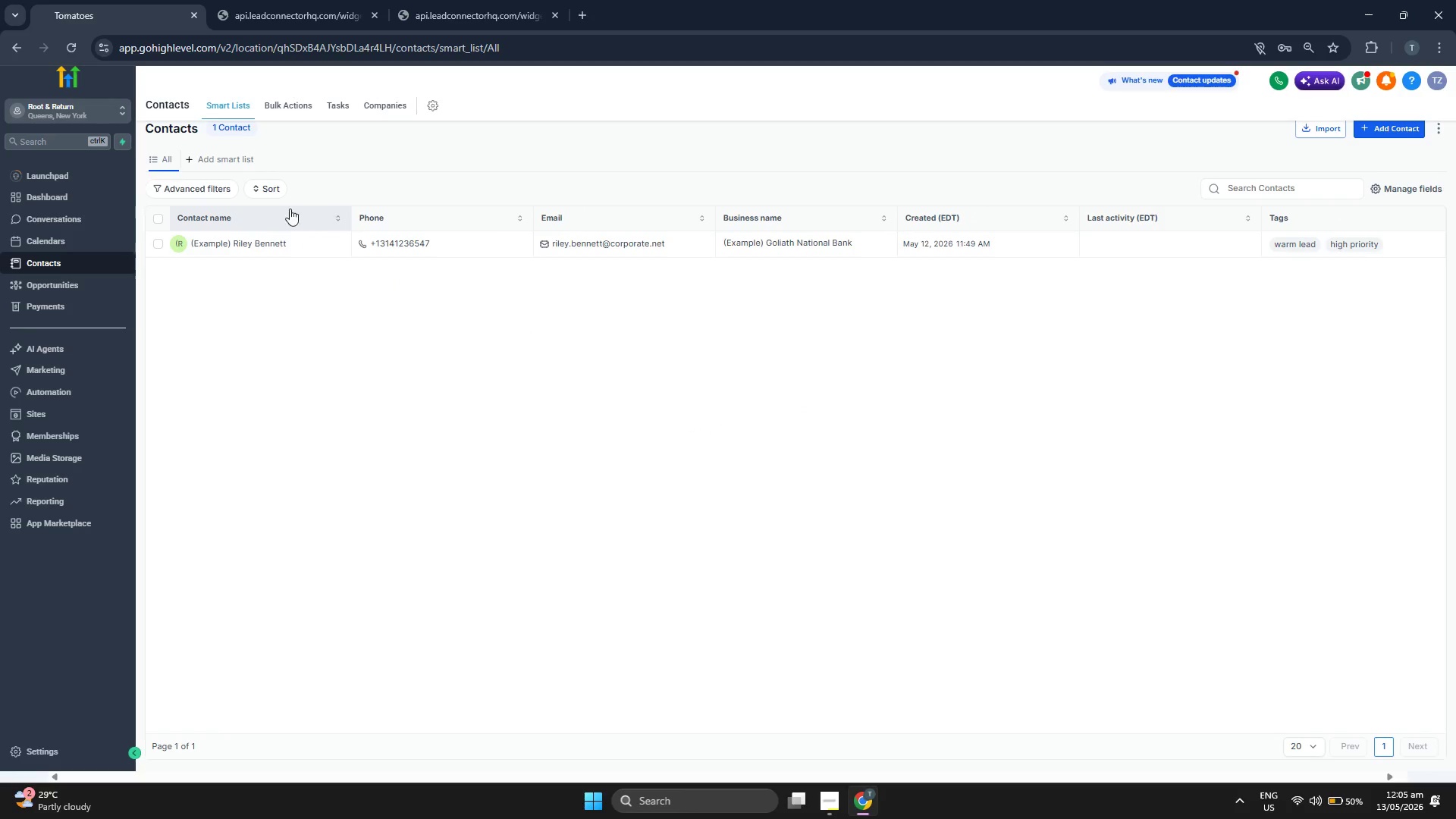 
left_click([272, 104])
 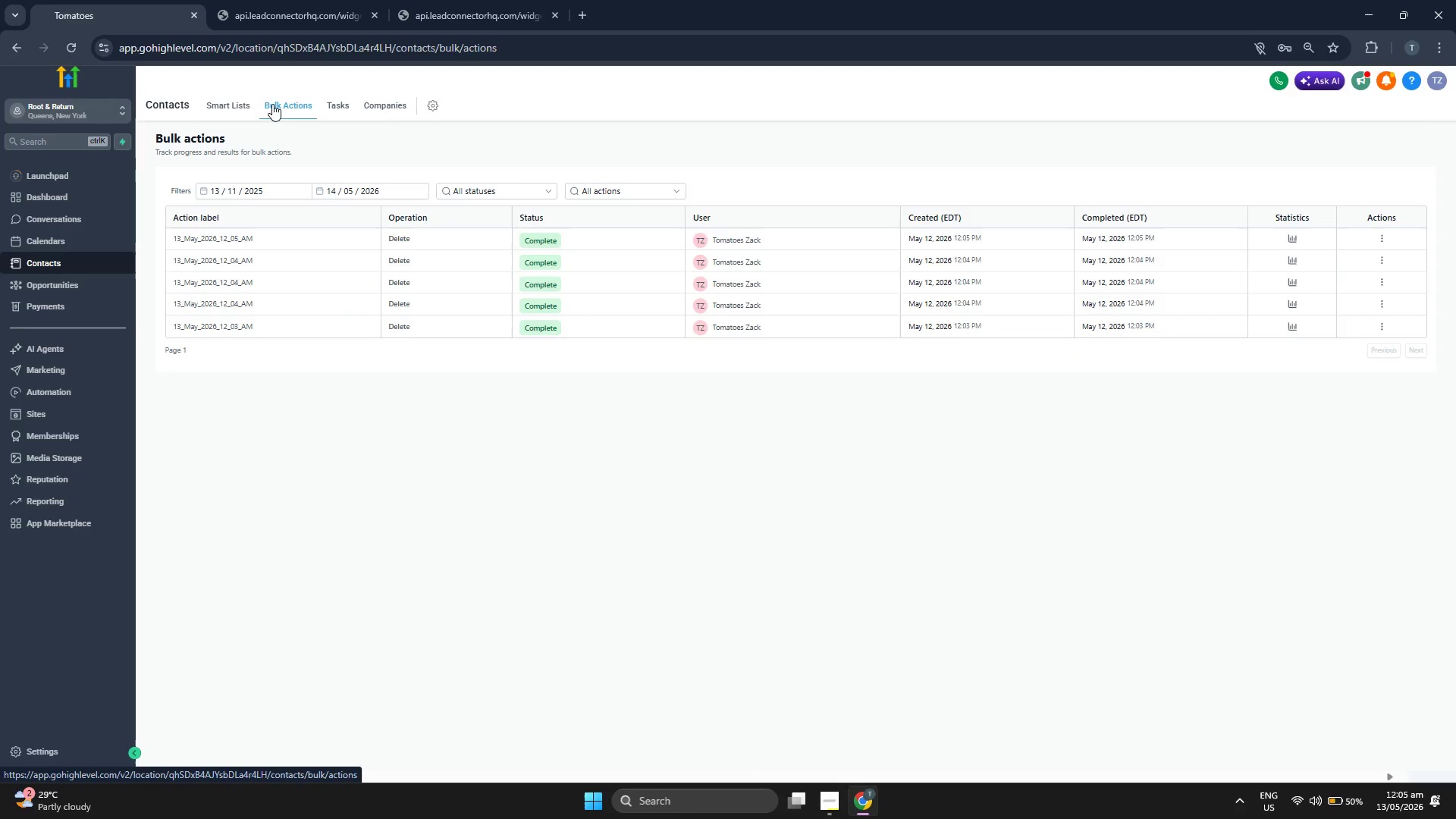 
left_click([206, 101])
 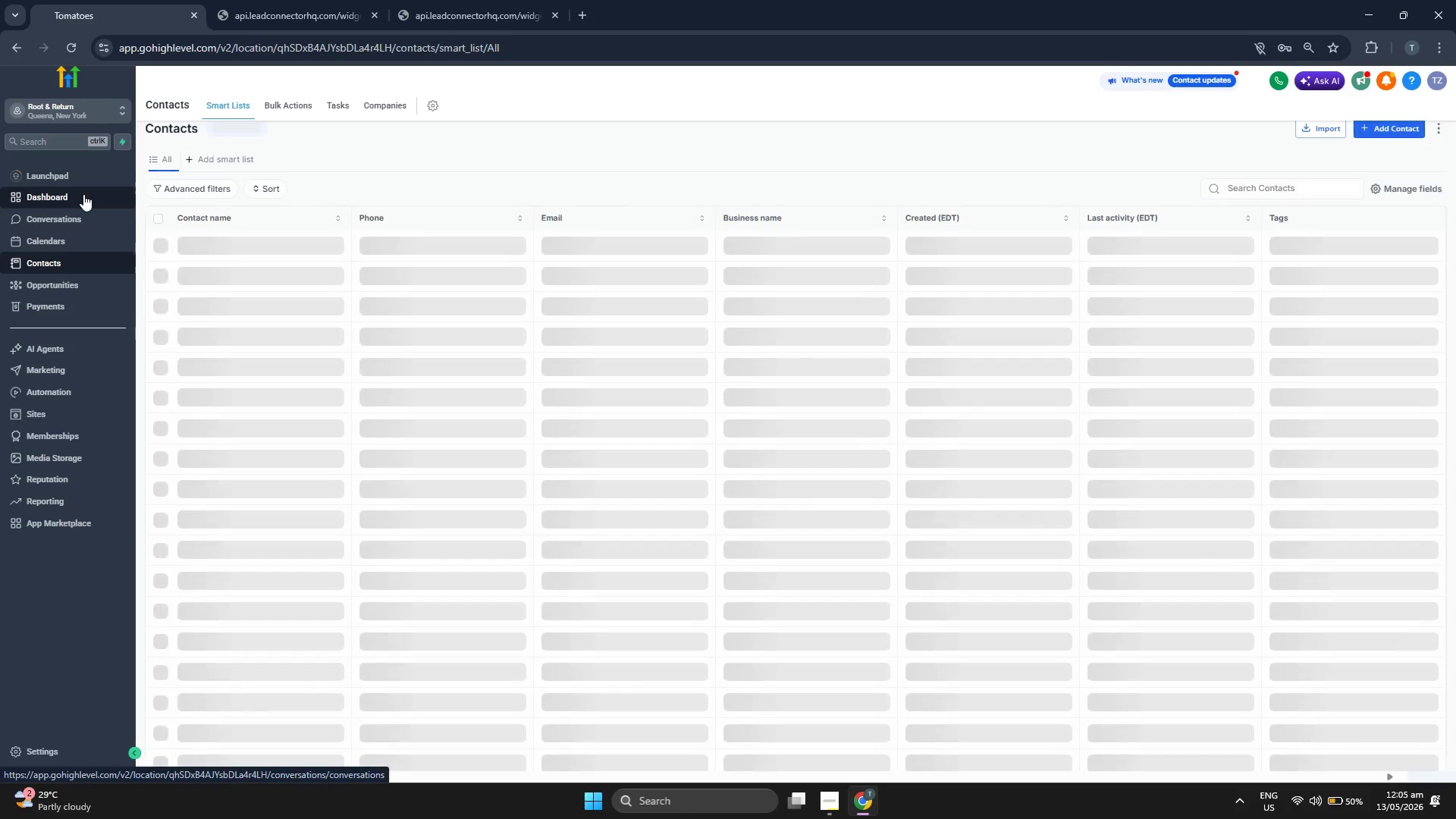 
left_click([83, 194])
 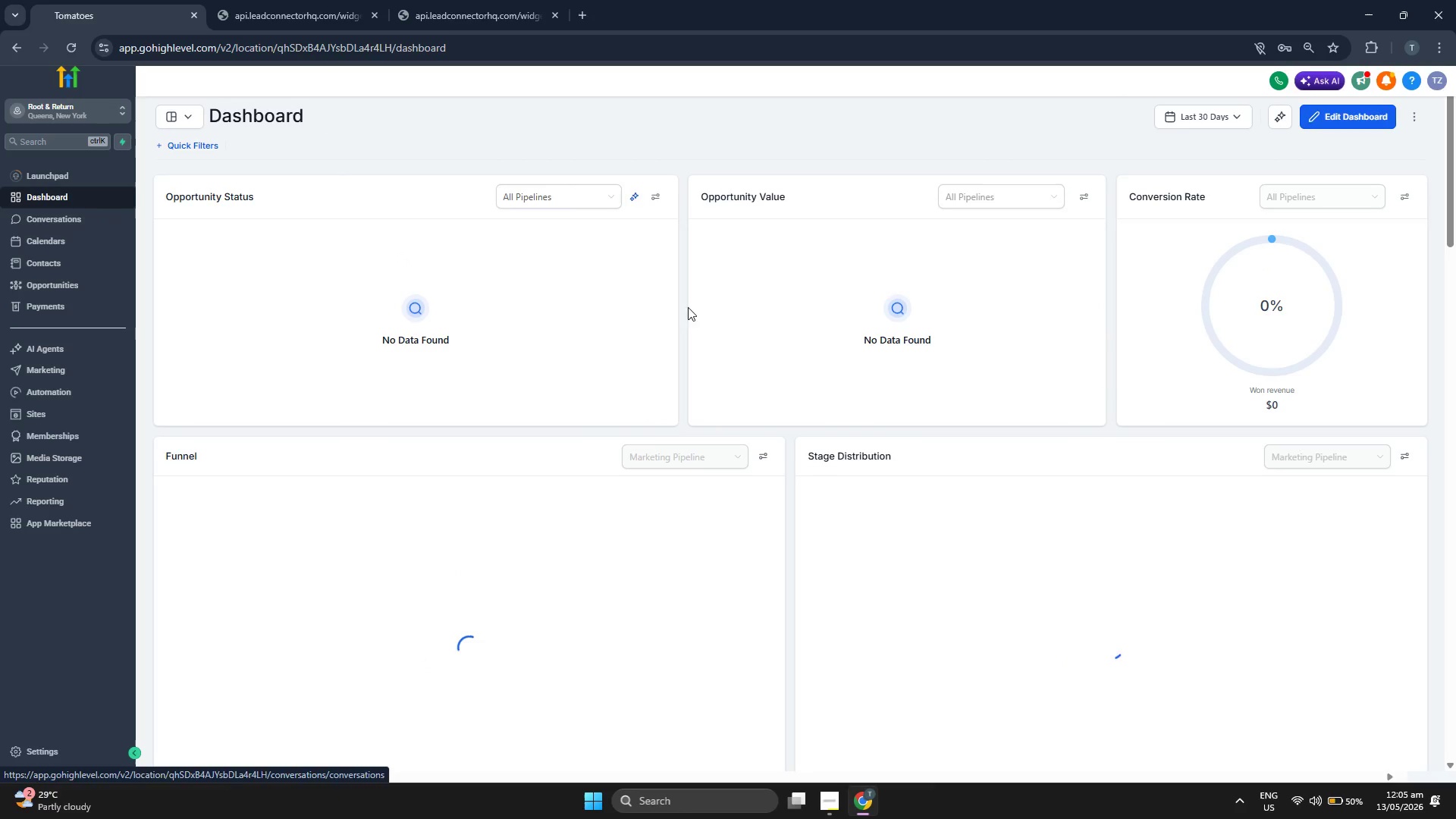 
scroll: coordinate [836, 257], scroll_direction: down, amount: 5.0
 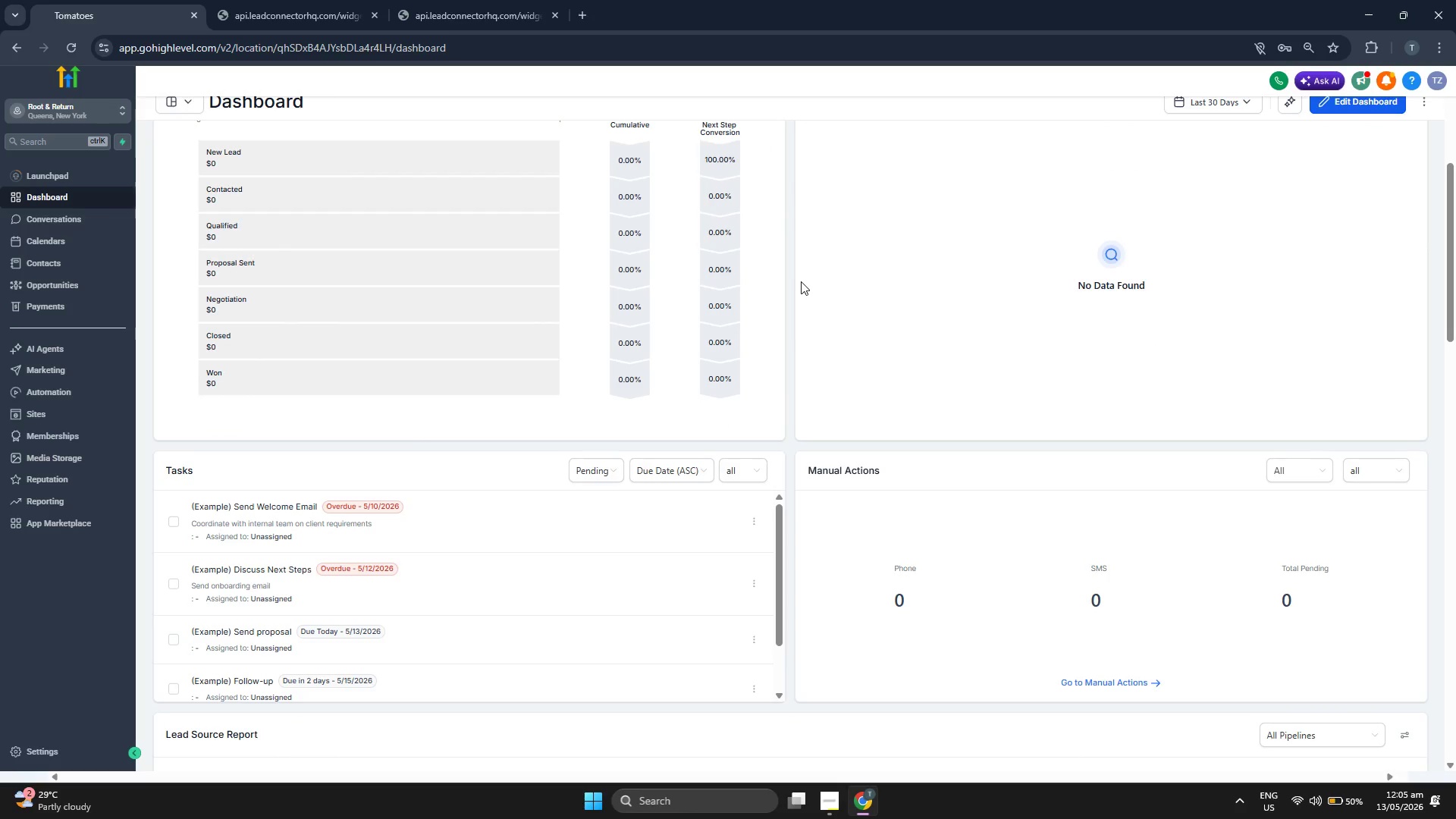 
scroll: coordinate [799, 281], scroll_direction: up, amount: 3.0
 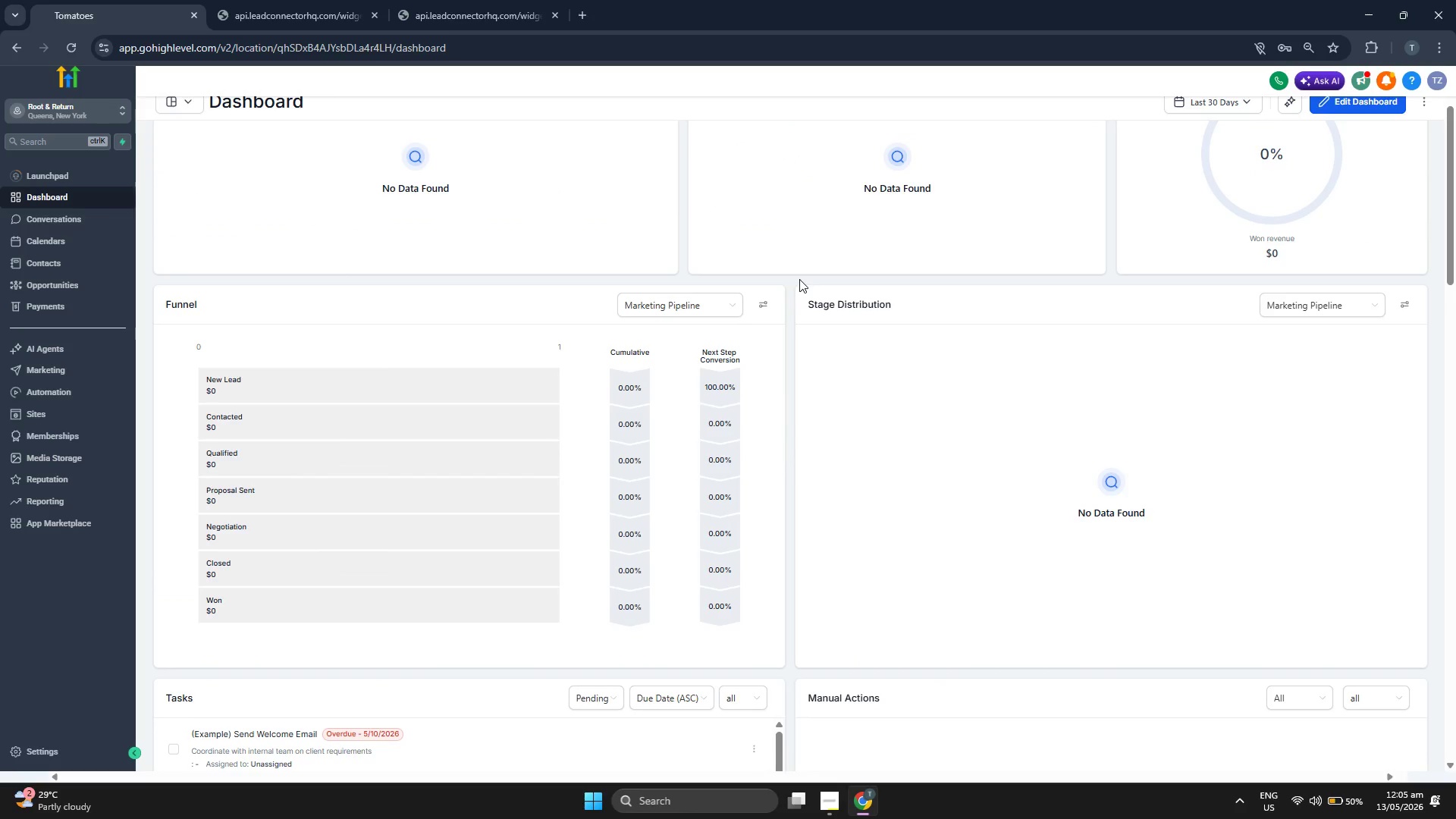 
scroll: coordinate [799, 278], scroll_direction: down, amount: 6.0
 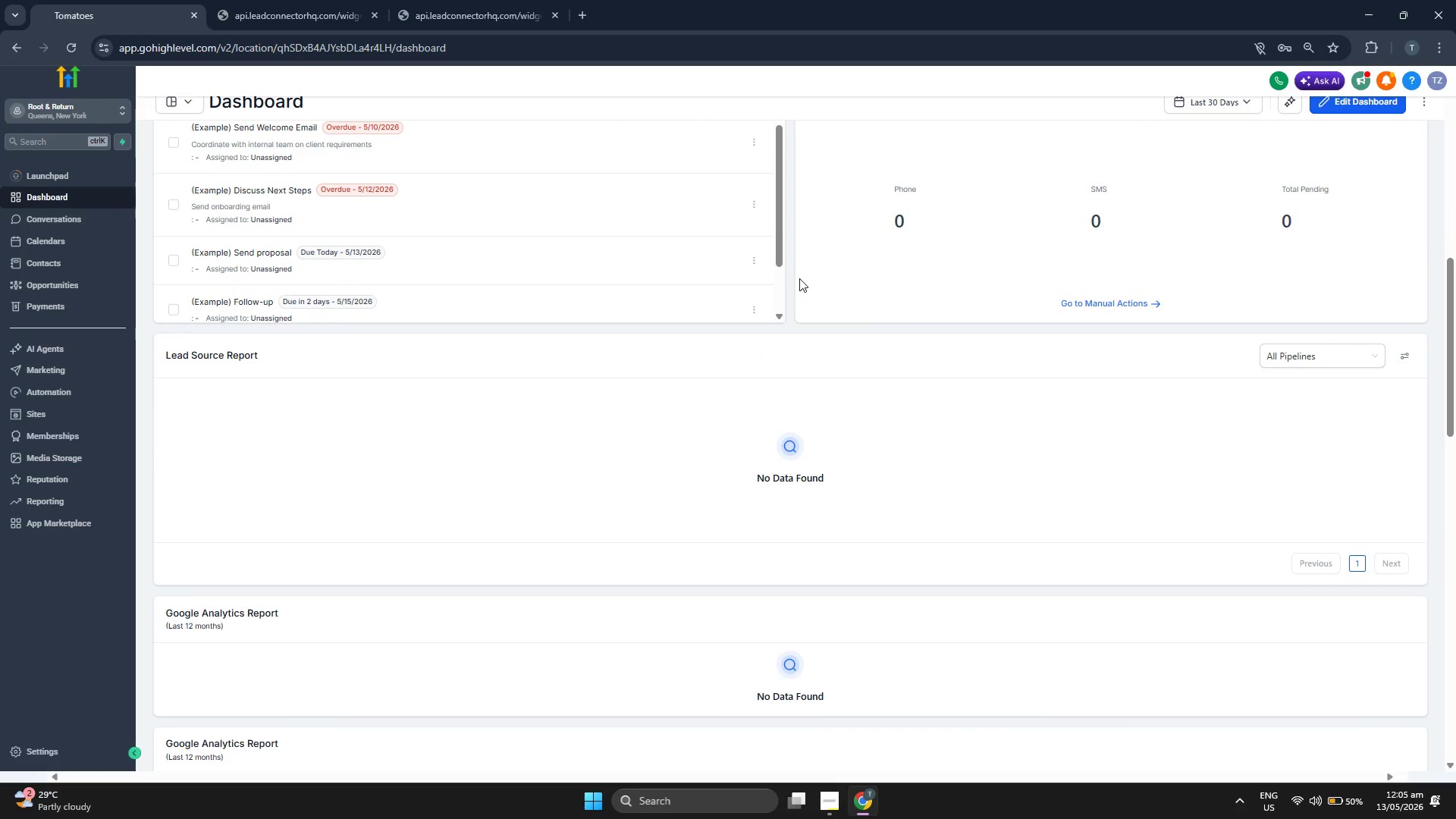 
scroll: coordinate [702, 262], scroll_direction: down, amount: 4.0
 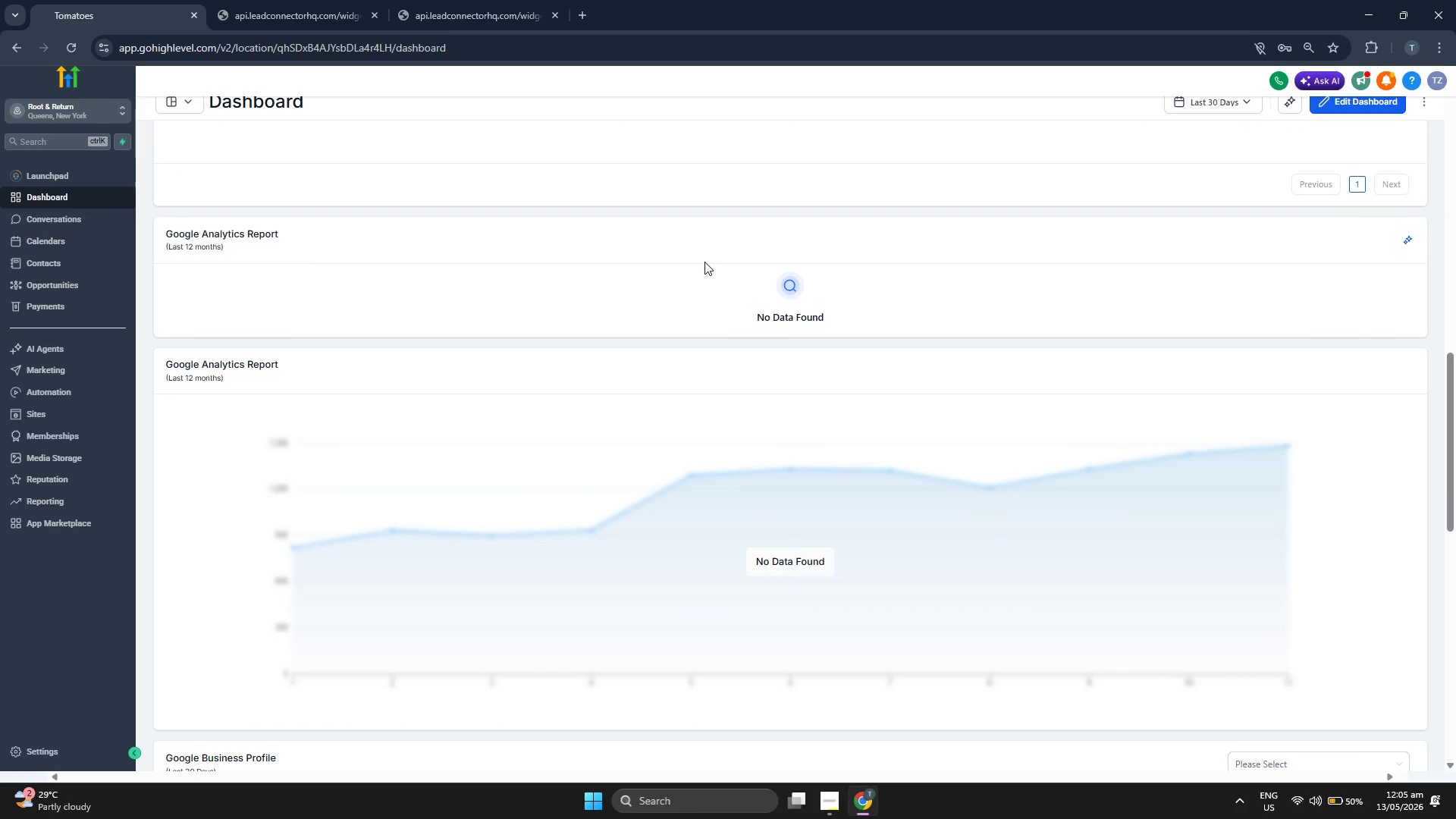 
scroll: coordinate [708, 261], scroll_direction: up, amount: 12.0
 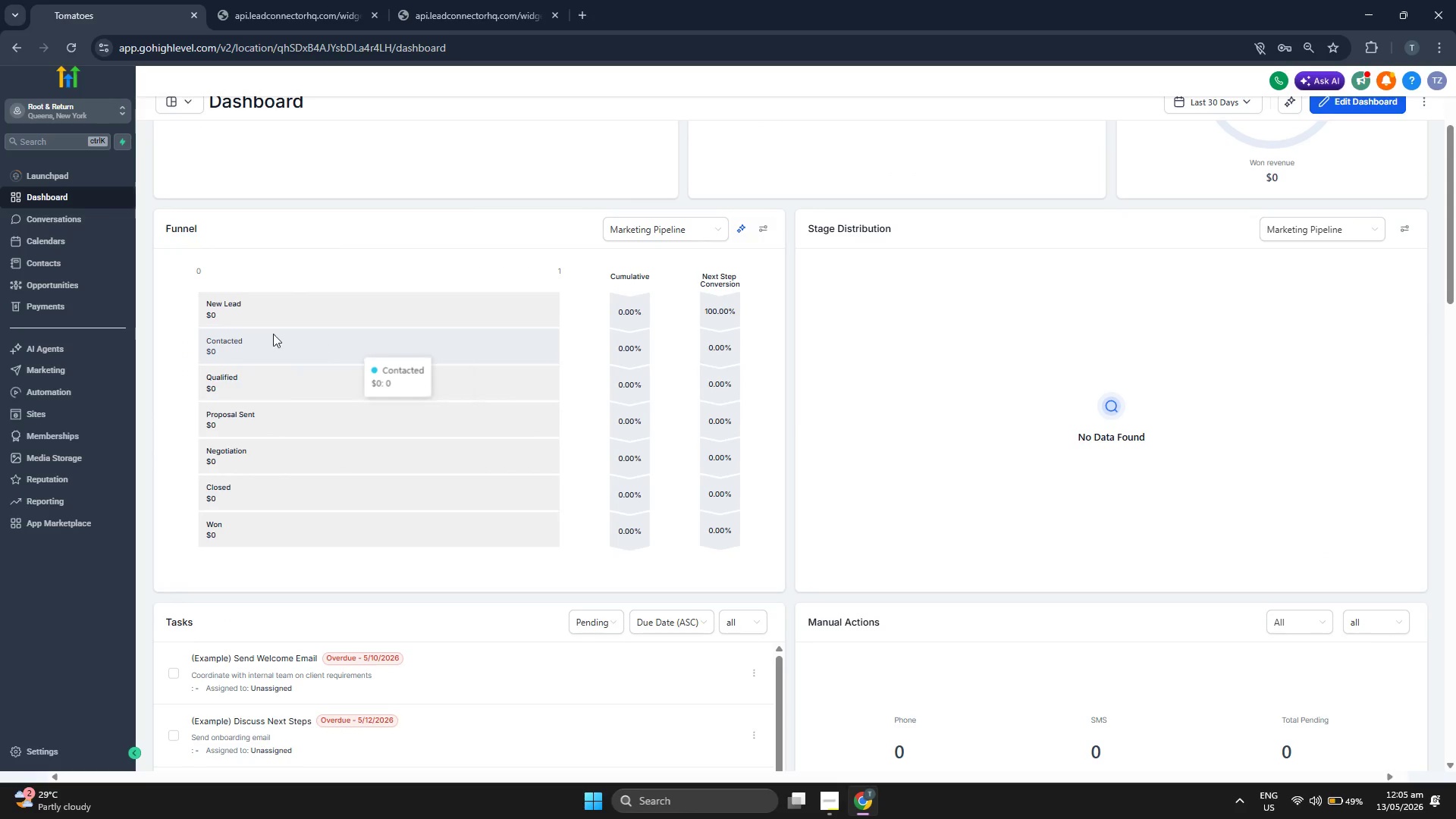 
left_click([121, 287])
 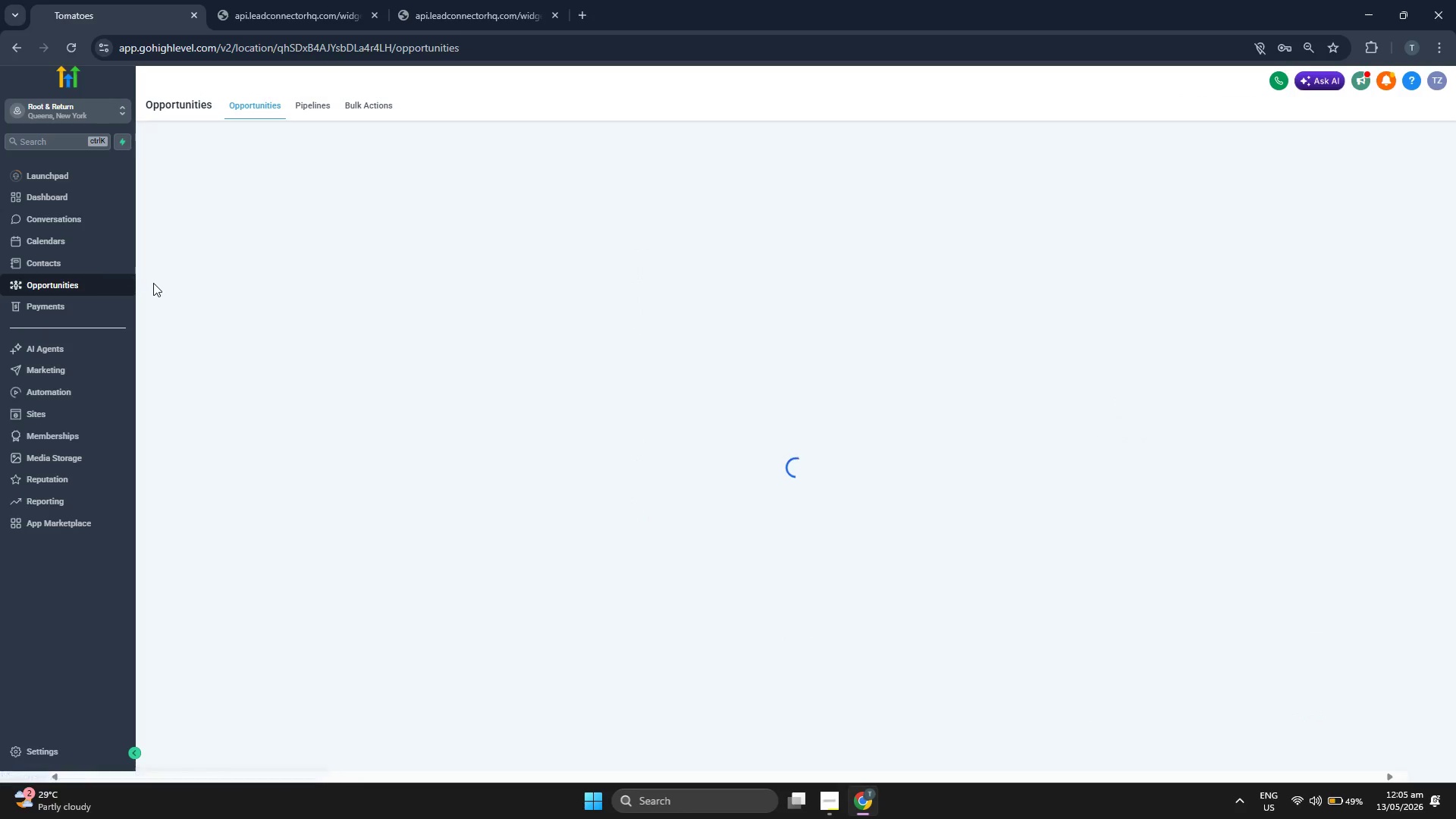 
wait(8.98)
 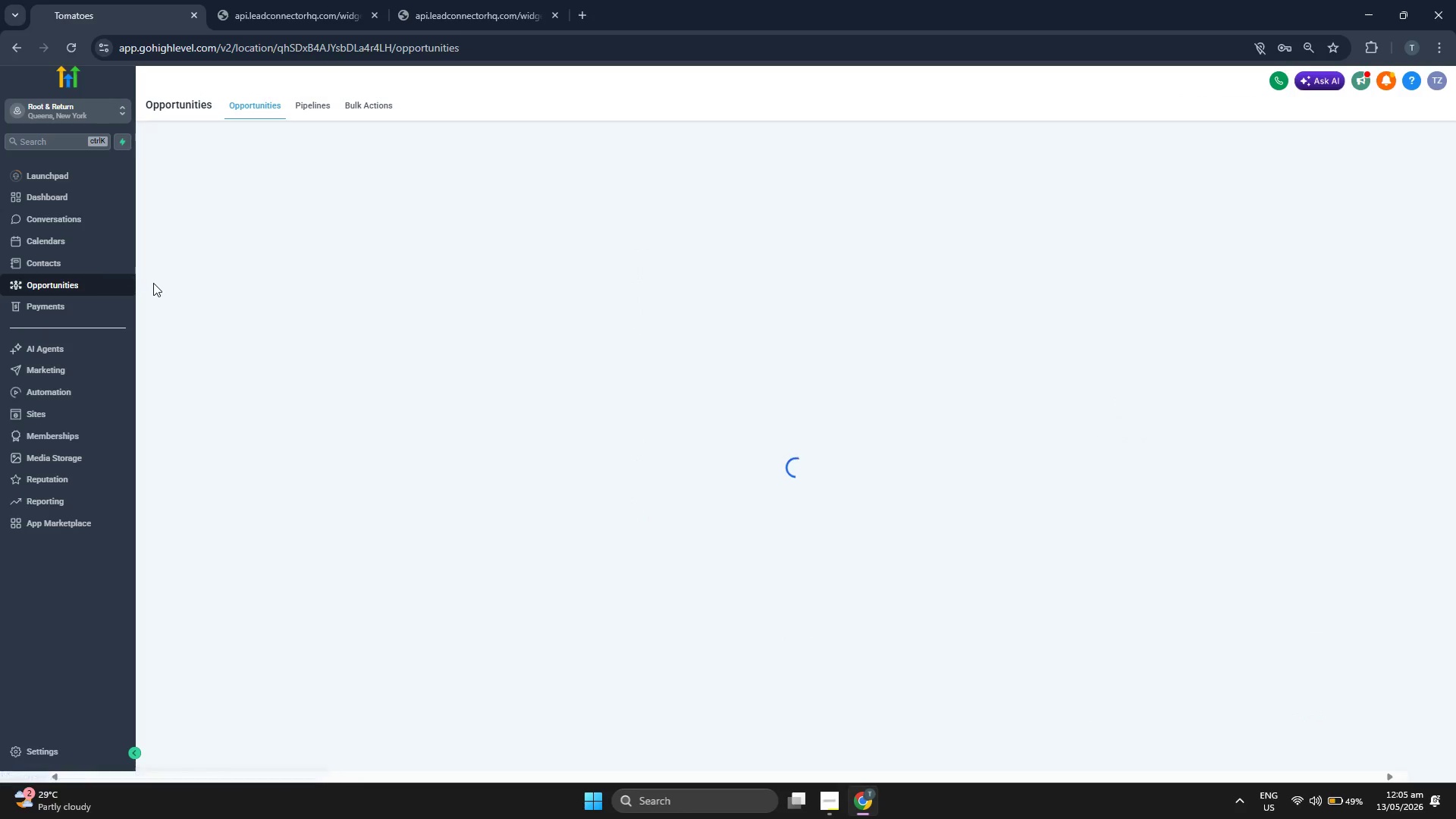 
left_click([304, 102])
 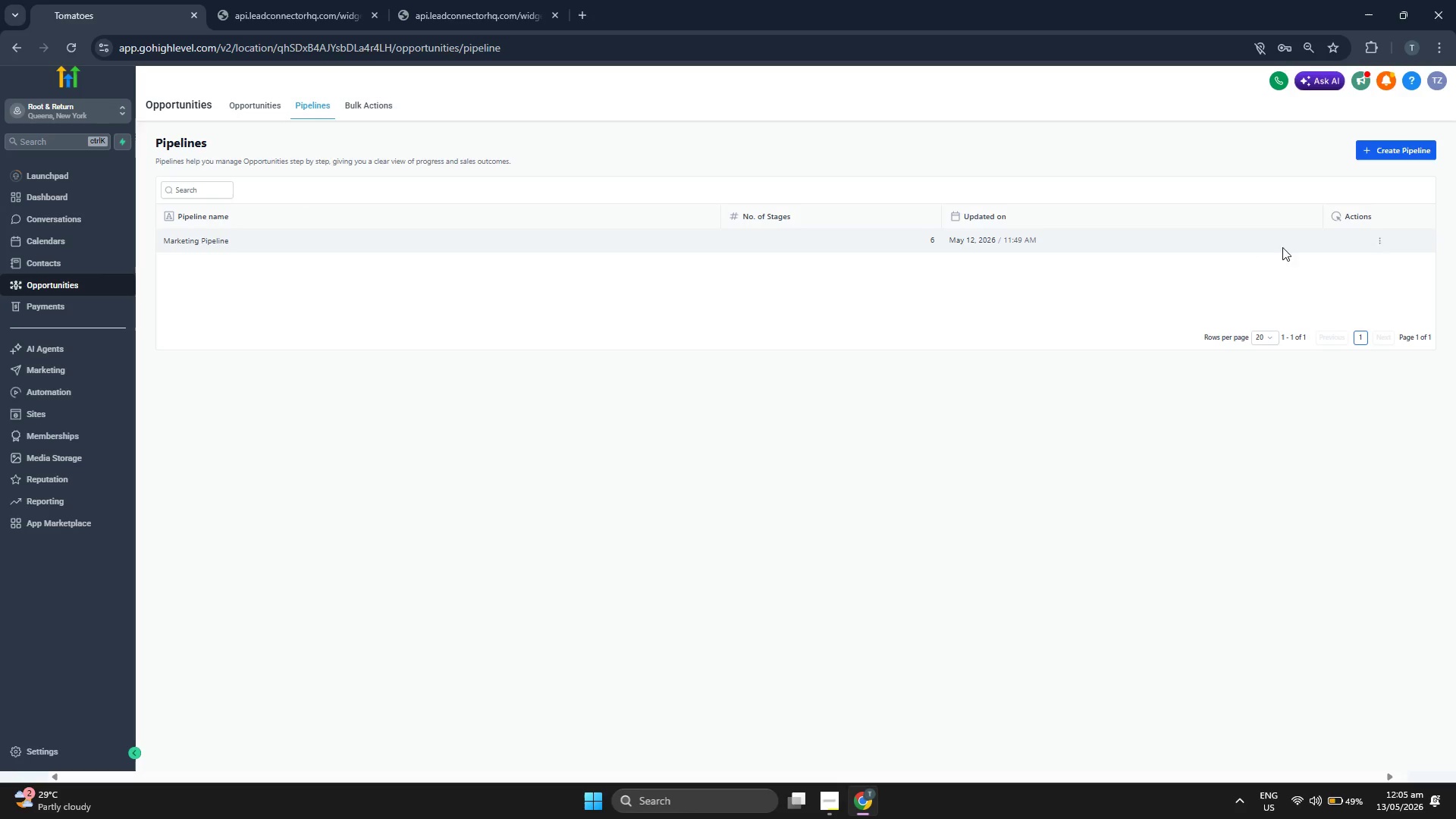 
left_click([1381, 234])
 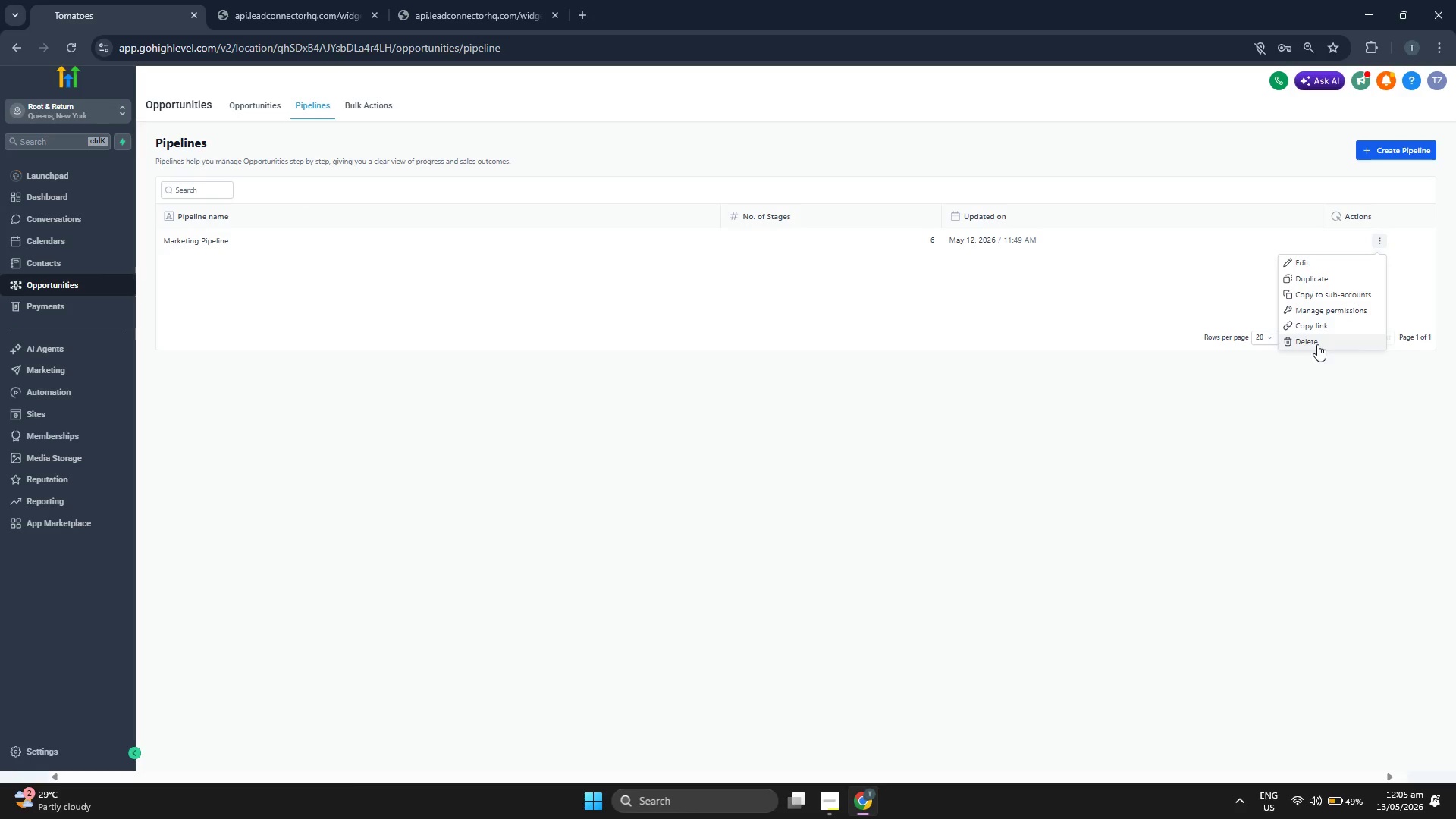 
left_click([904, 284])
 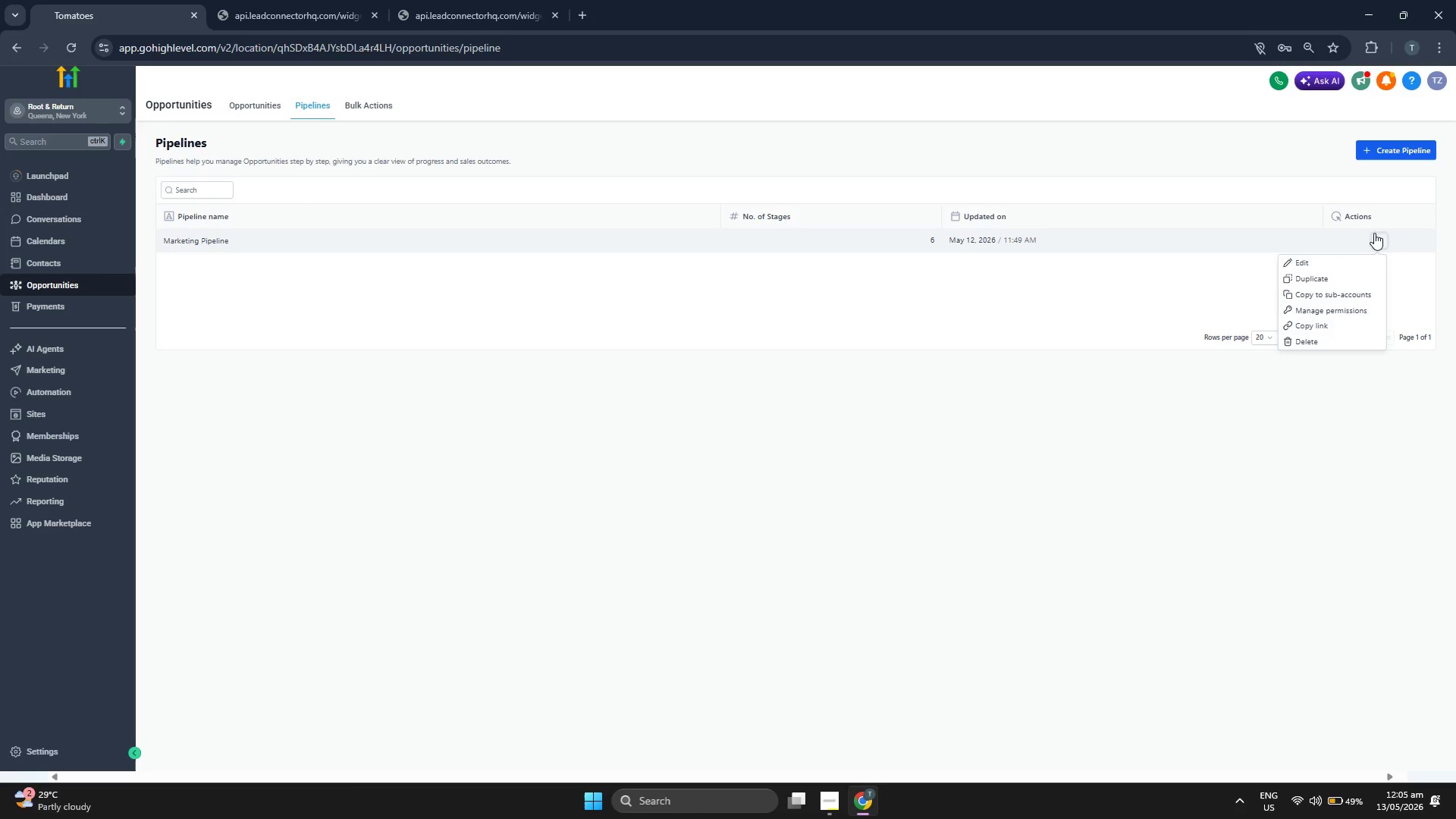 
left_click([1341, 266])
 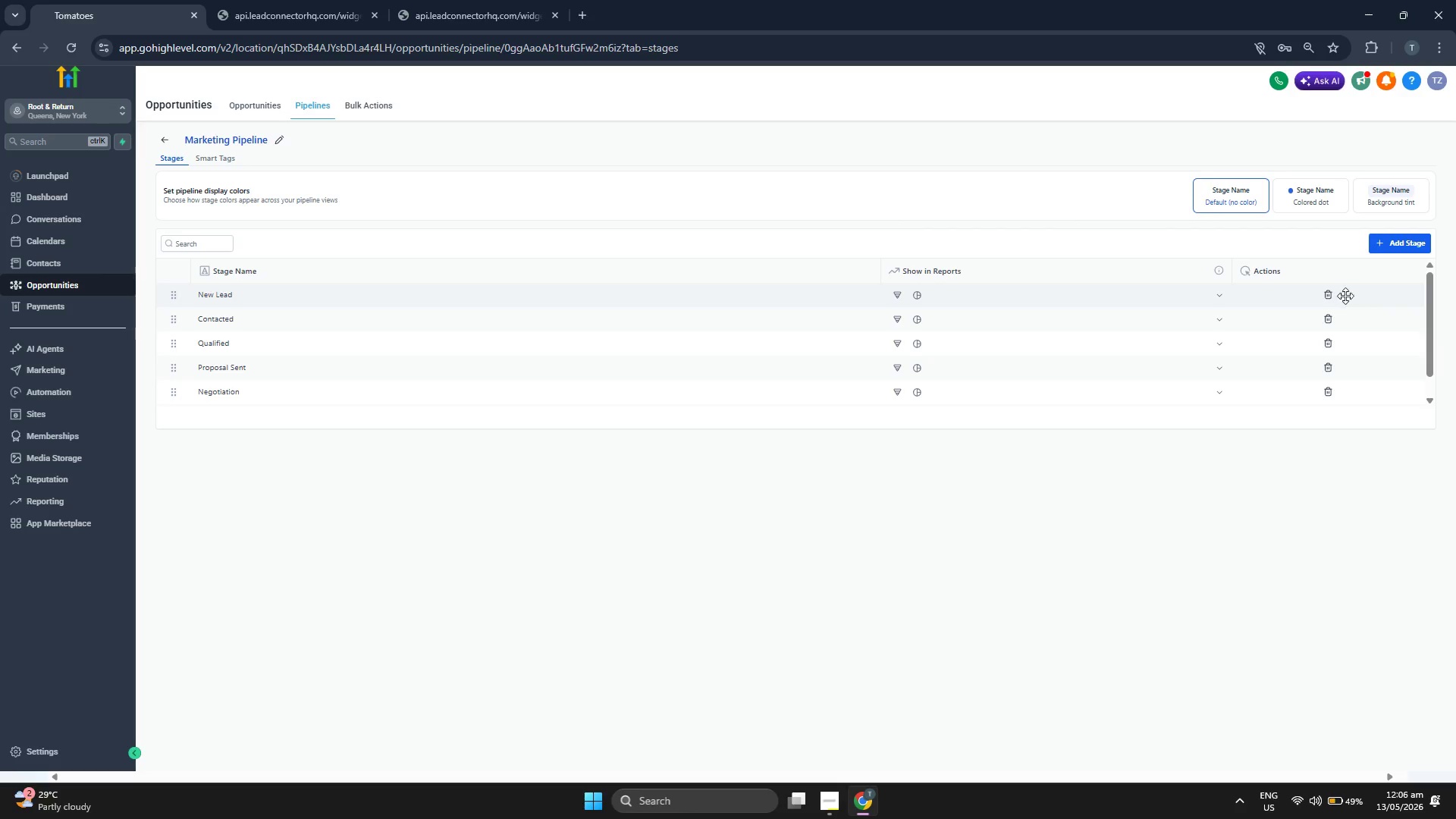 
left_click([1330, 291])
 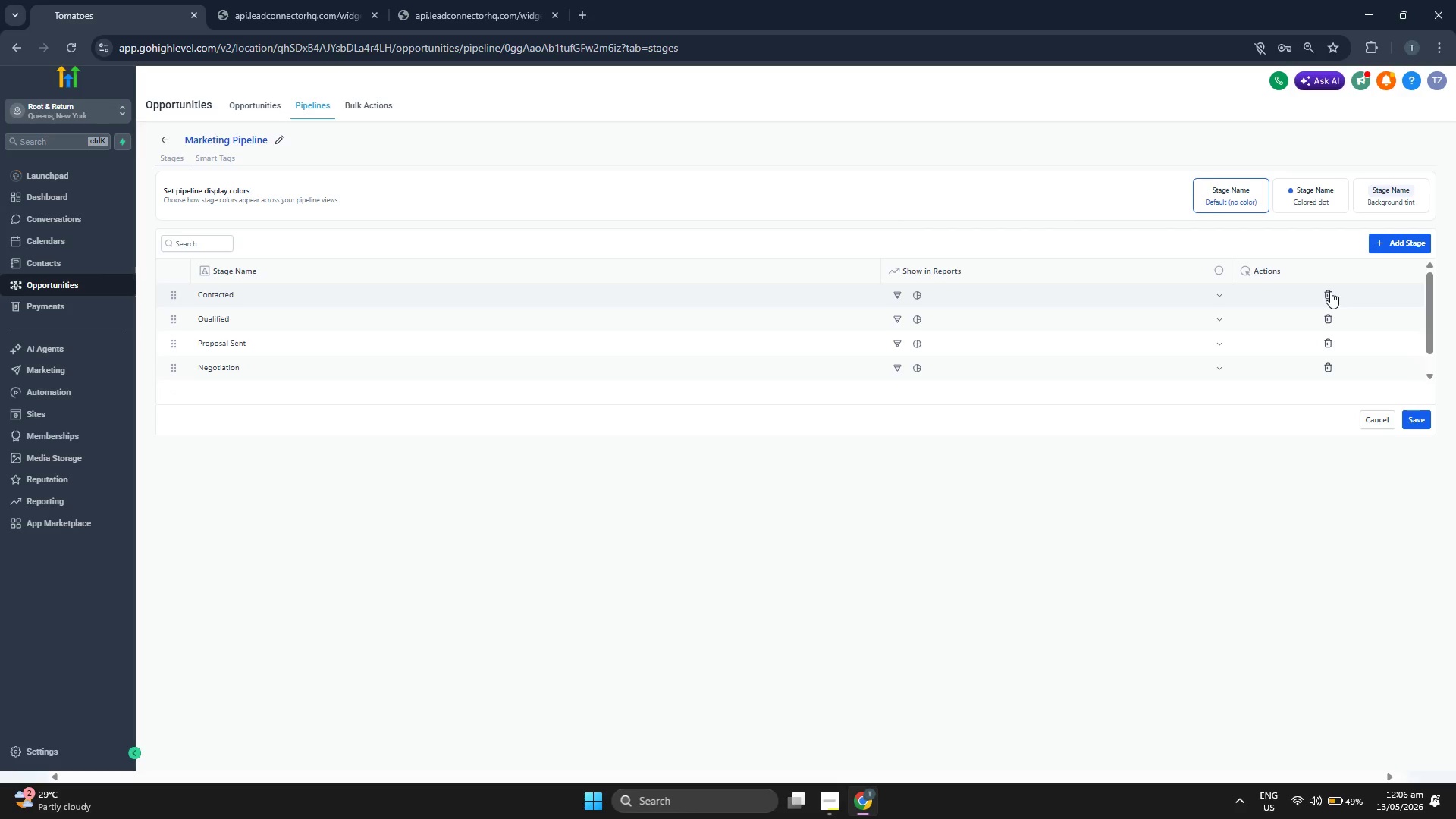 
left_click([1330, 291])
 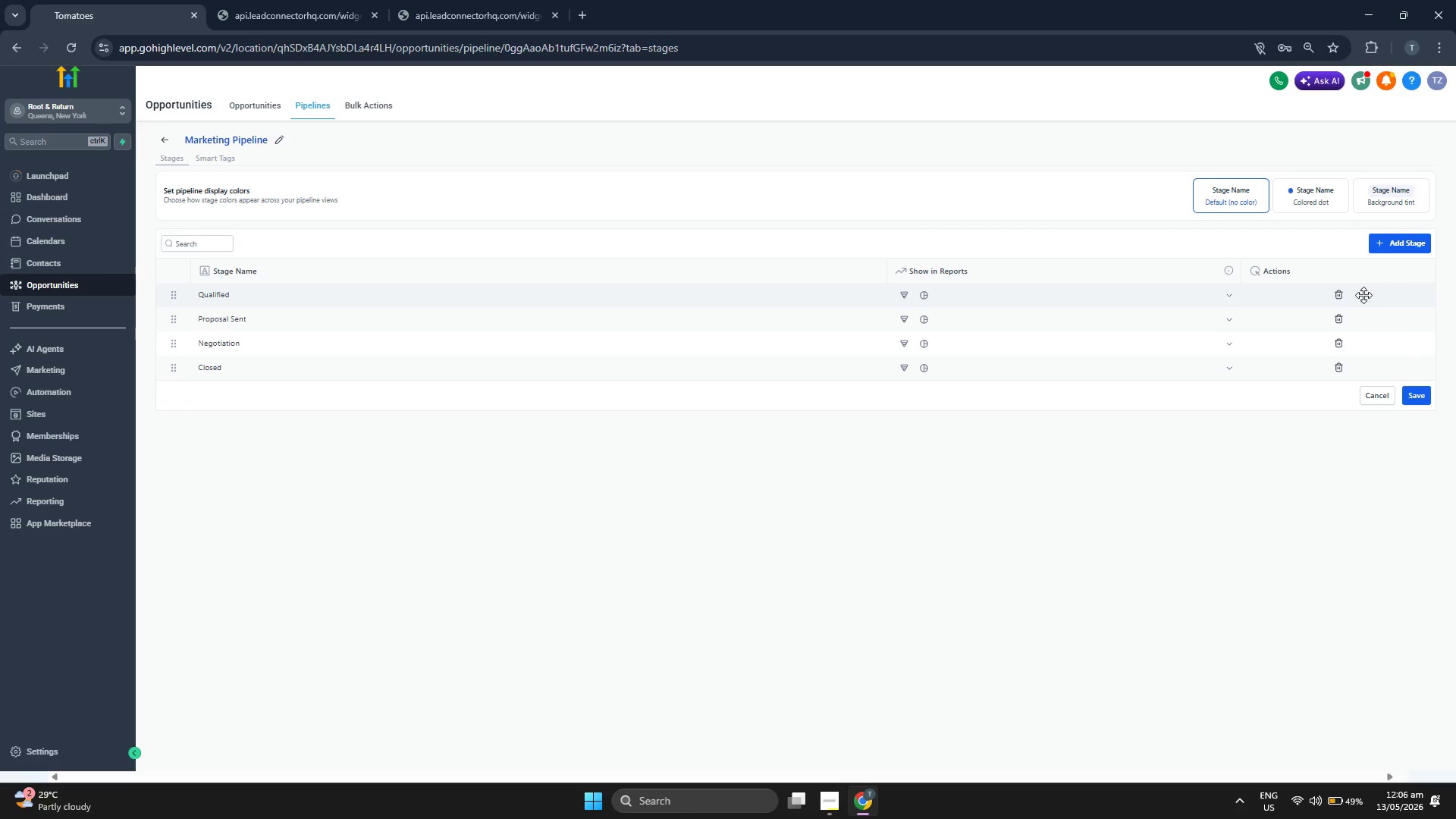 
left_click([1341, 298])
 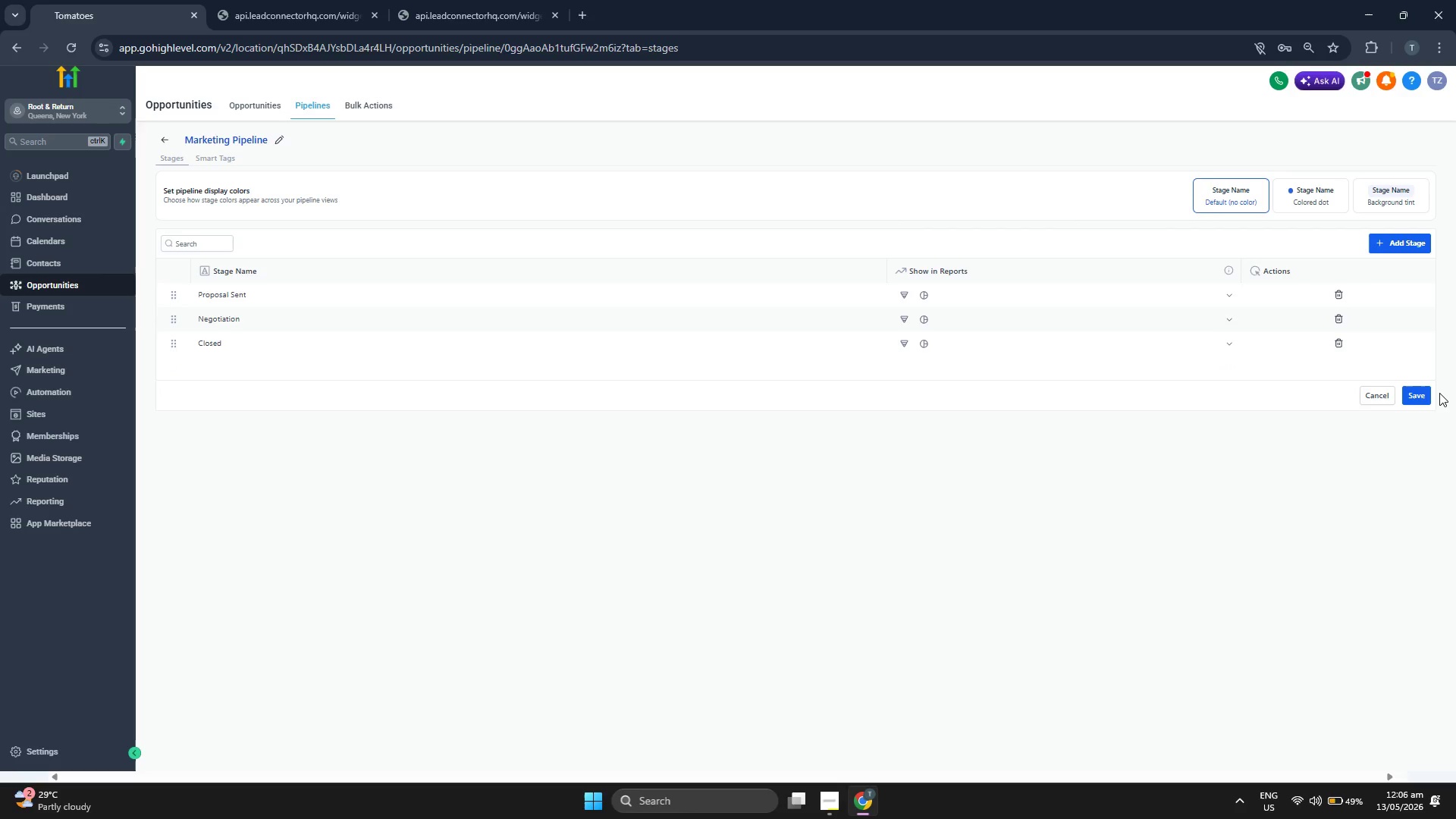 
left_click([1429, 397])
 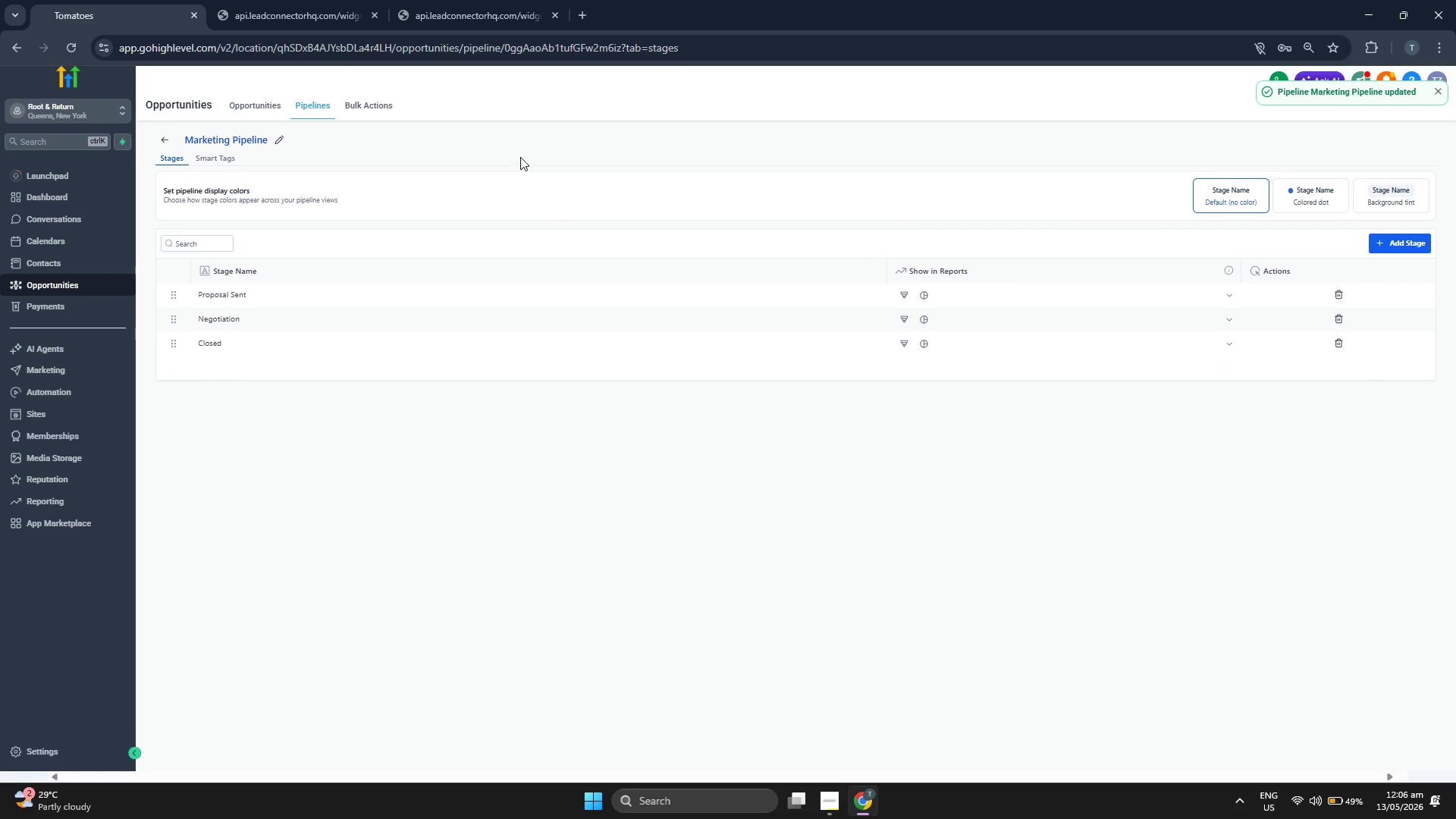 
left_click([252, 101])
 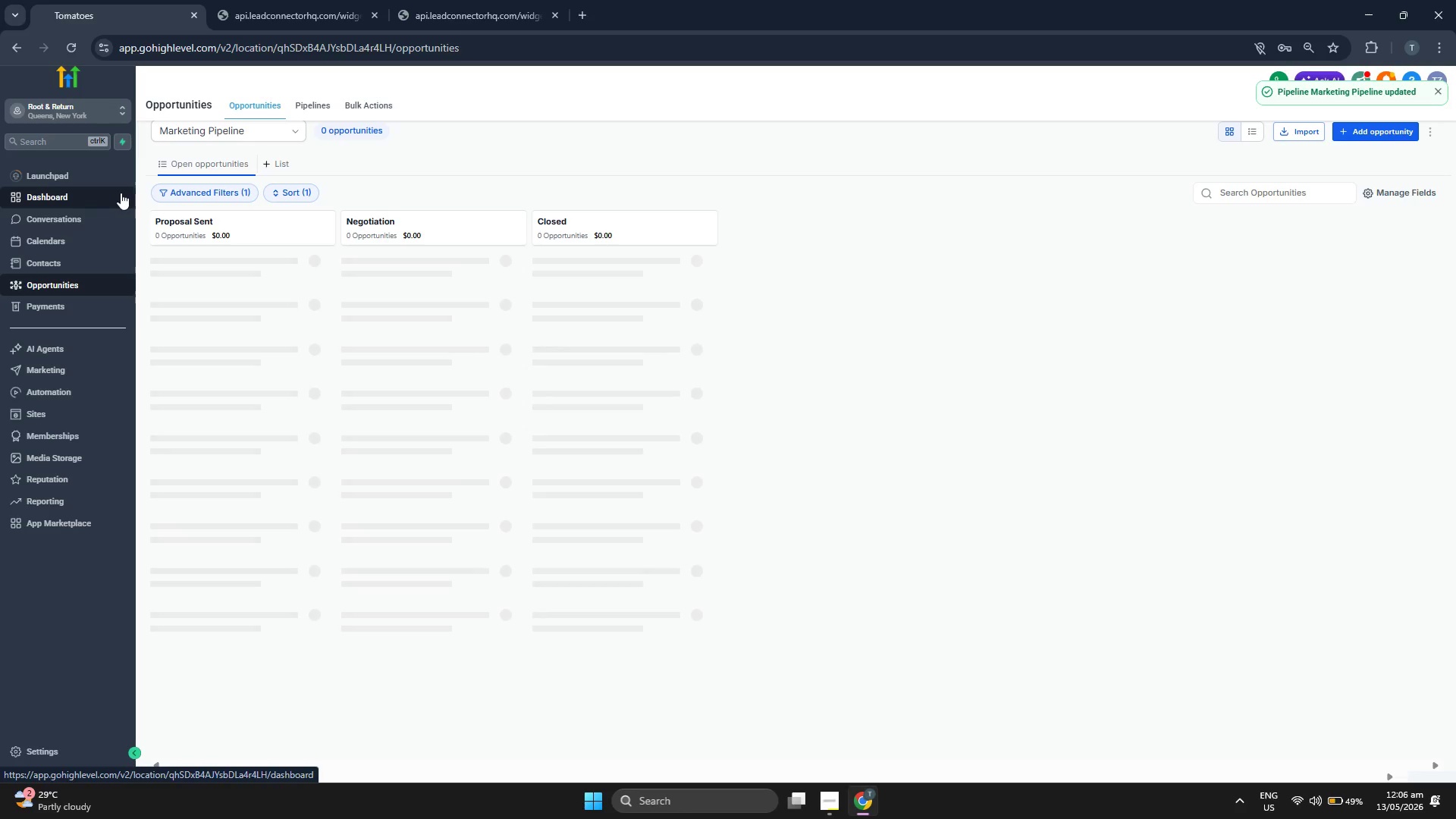 
left_click([121, 193])
 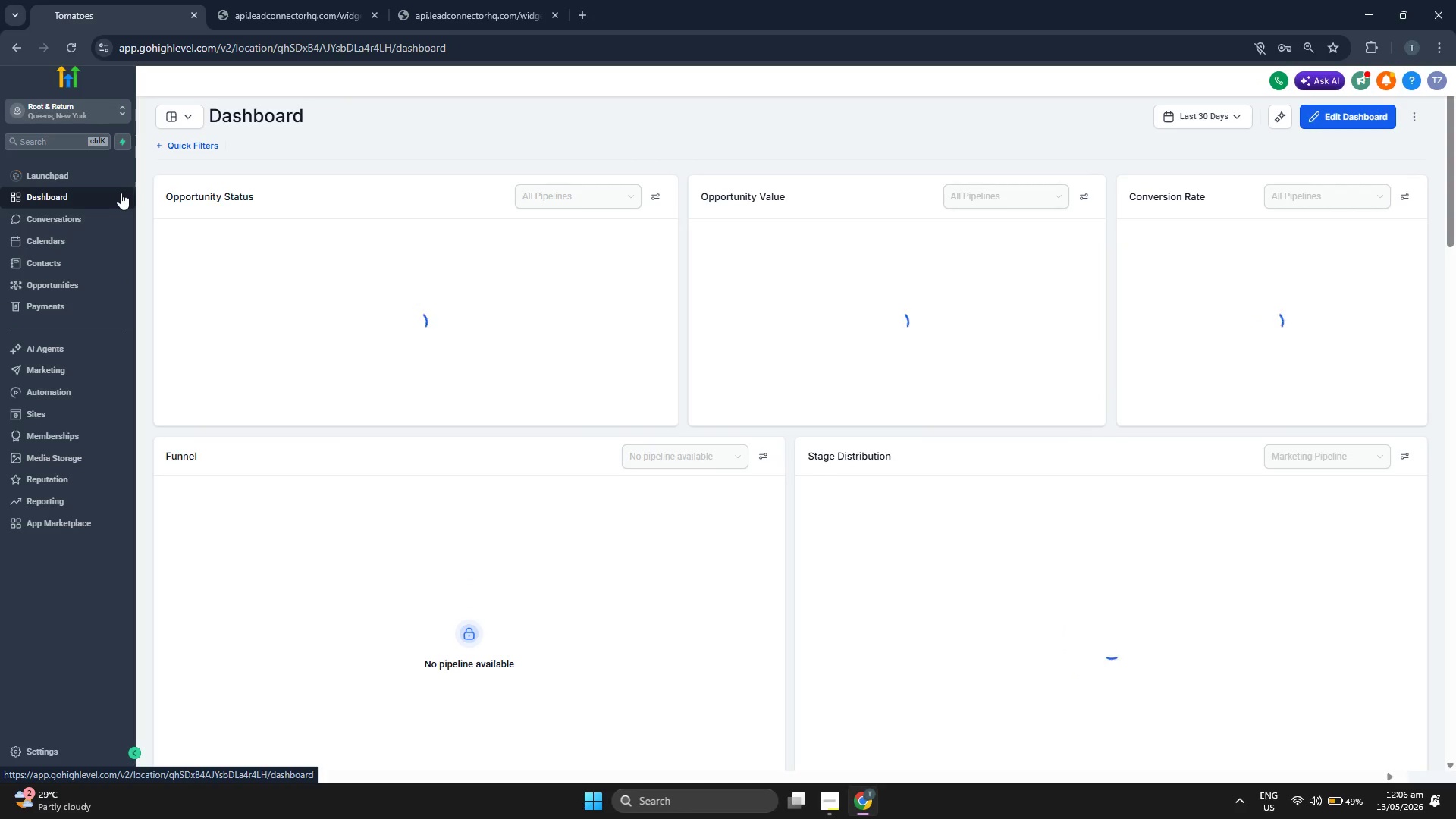 
wait(5.95)
 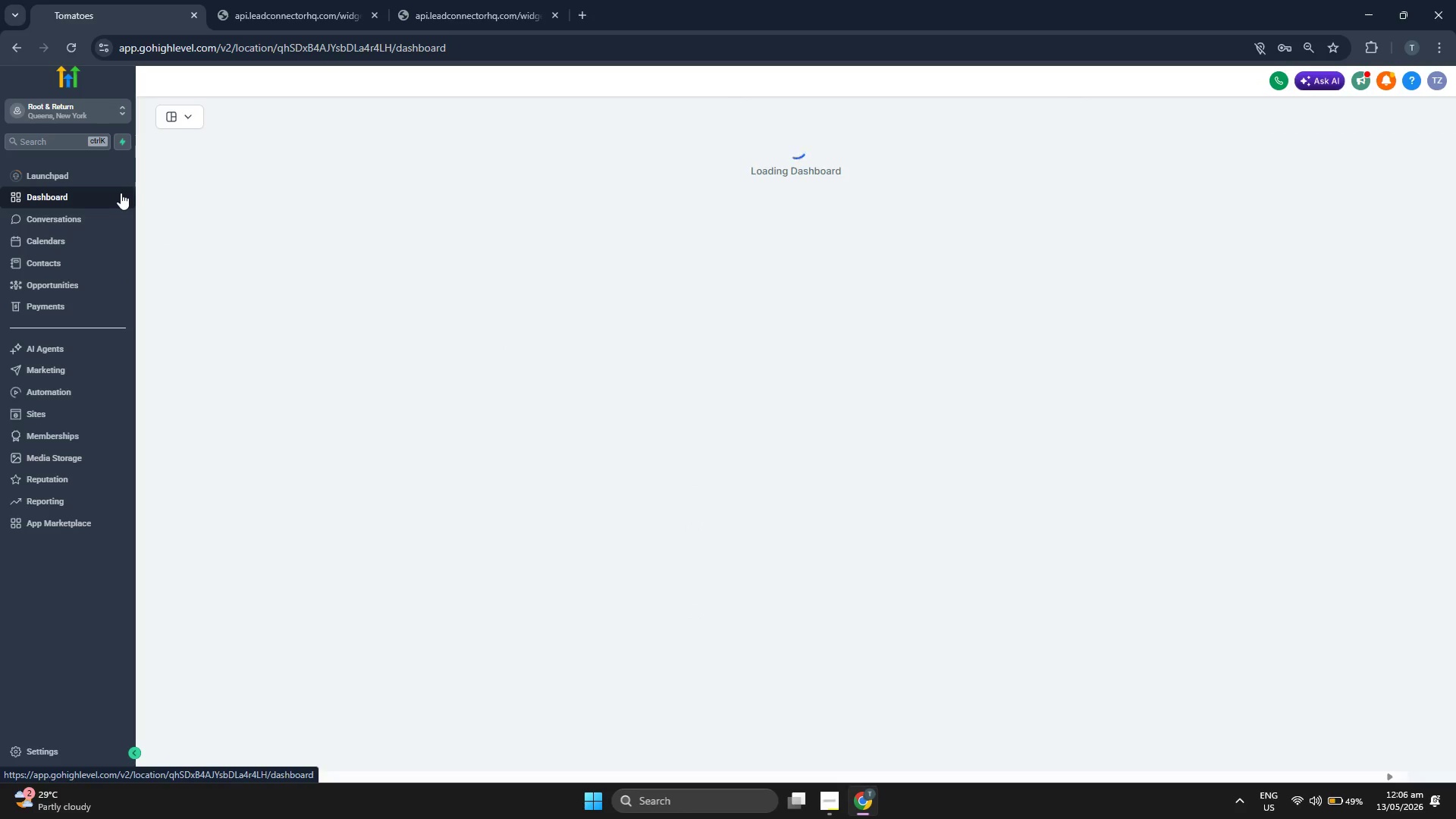 
scroll: coordinate [614, 320], scroll_direction: down, amount: 2.0
 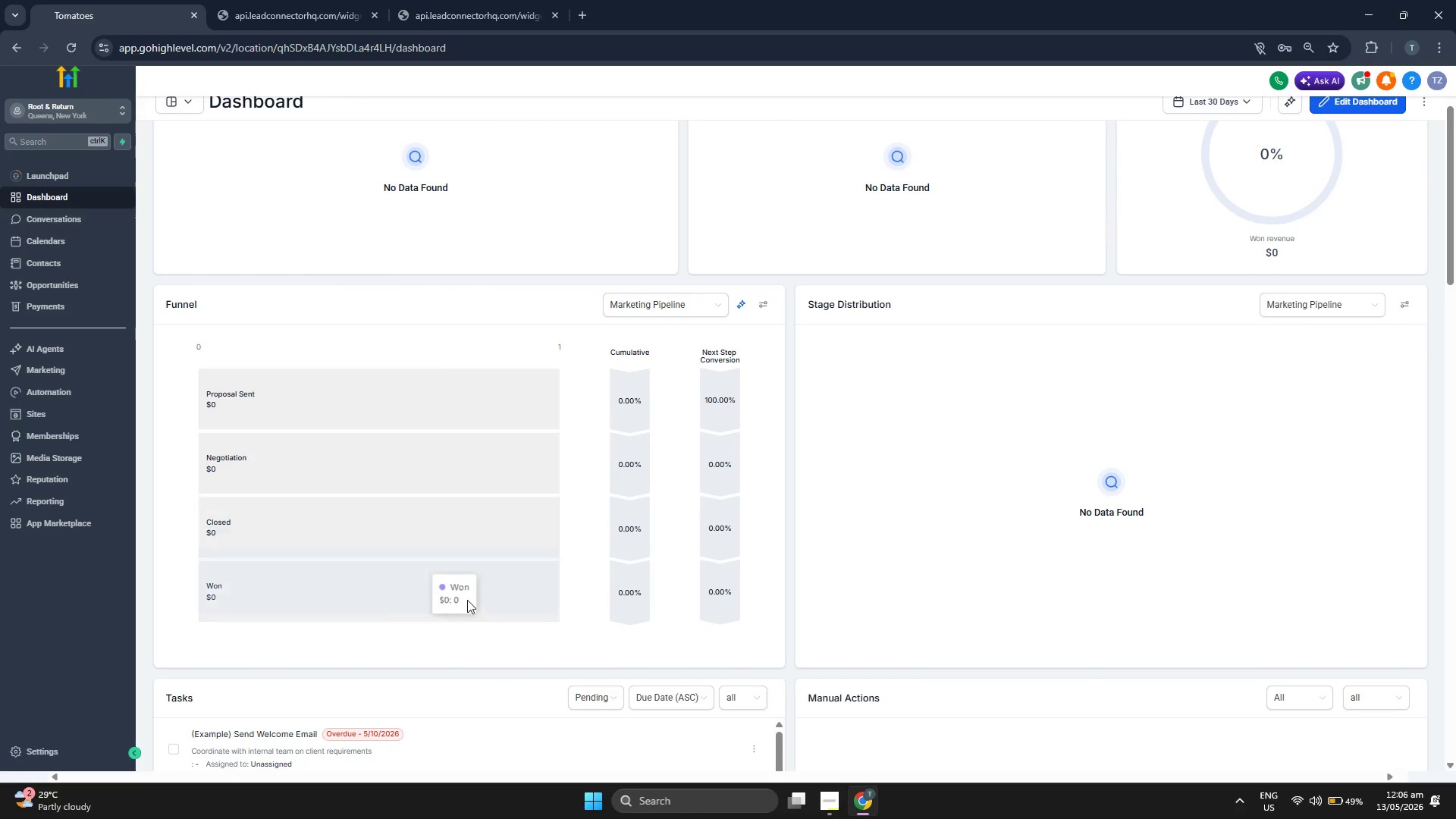 
scroll: coordinate [786, 565], scroll_direction: up, amount: 2.0
 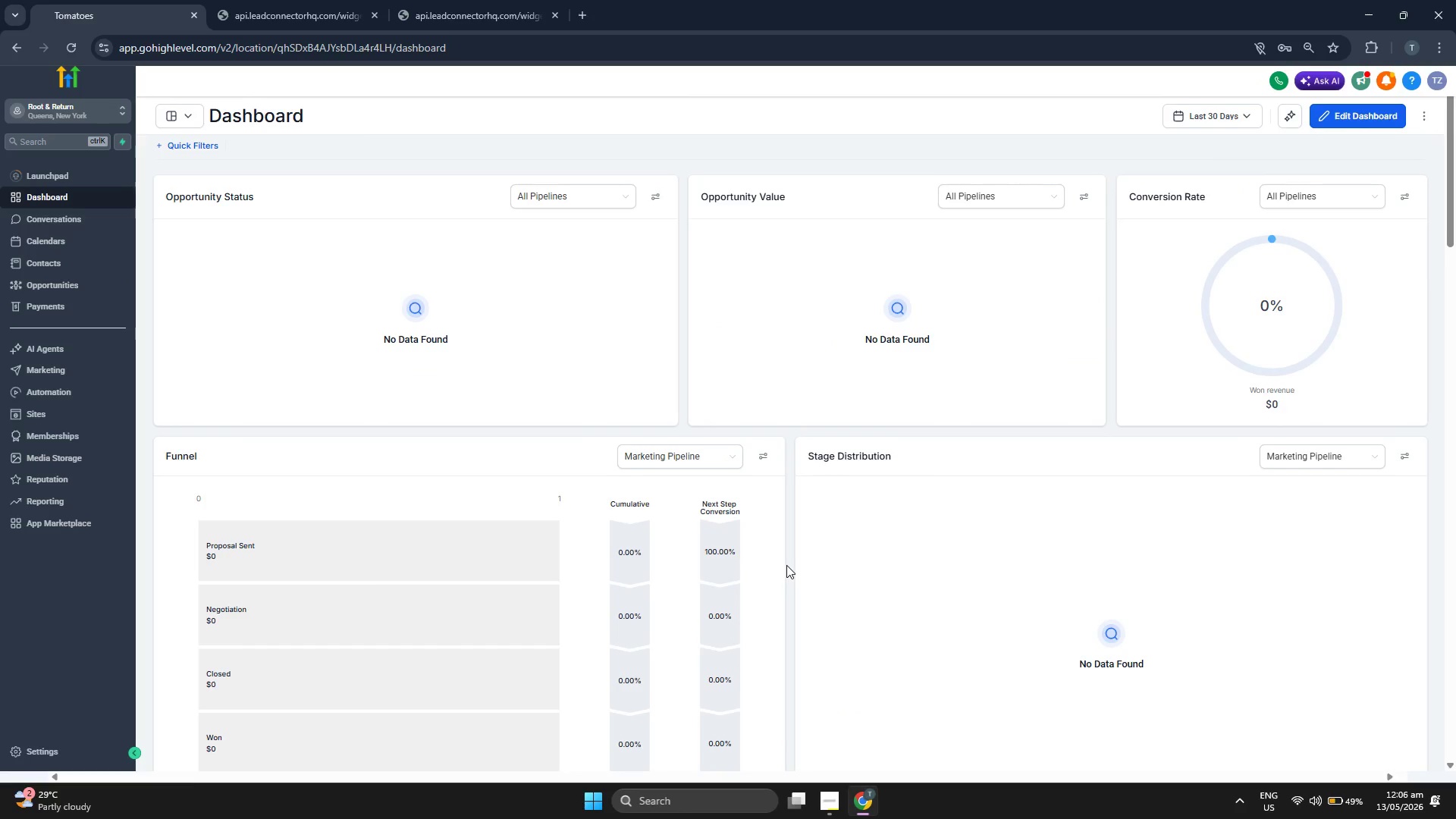 
scroll: coordinate [787, 532], scroll_direction: down, amount: 17.0
 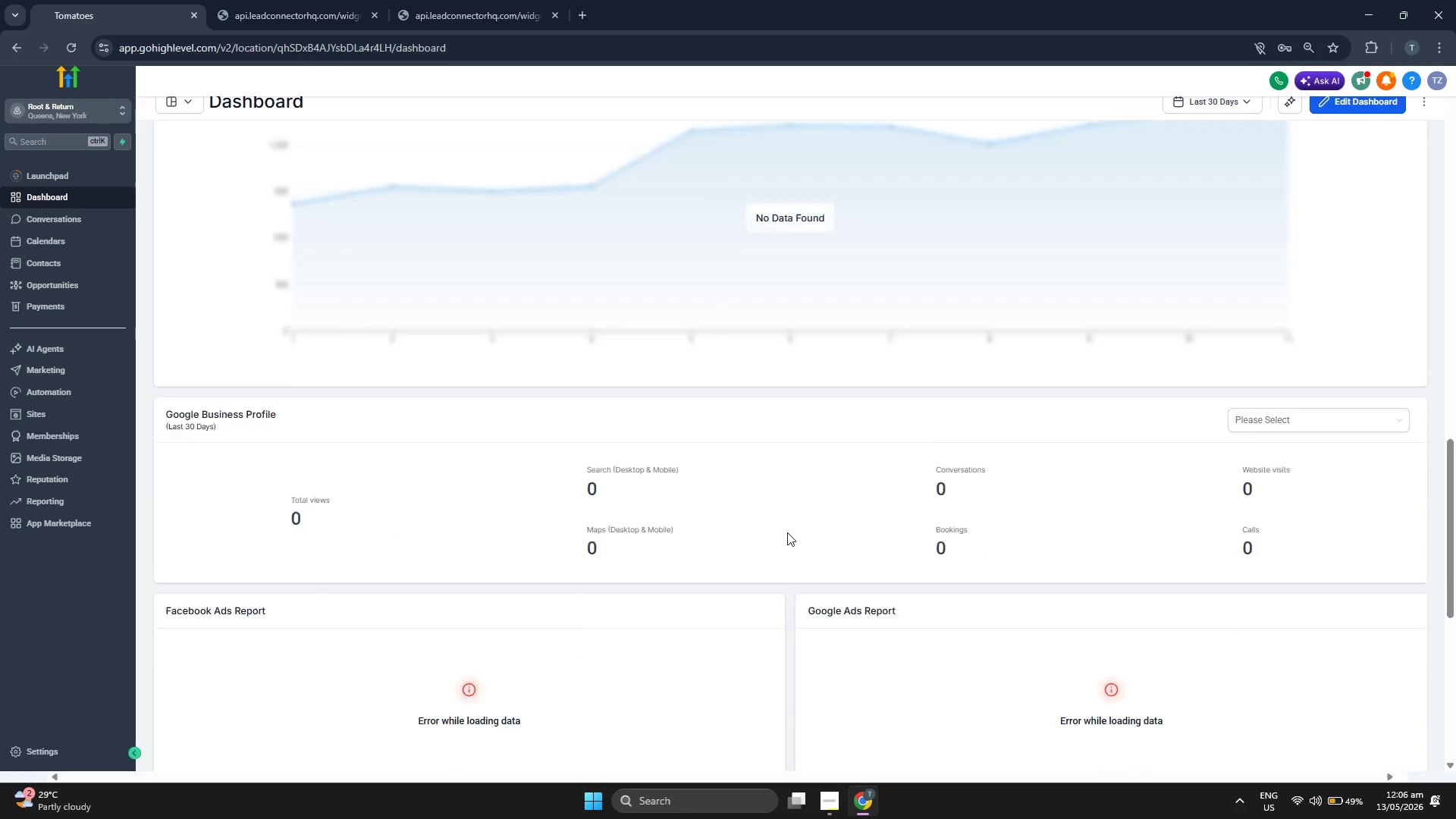 
scroll: coordinate [846, 526], scroll_direction: up, amount: 21.0
 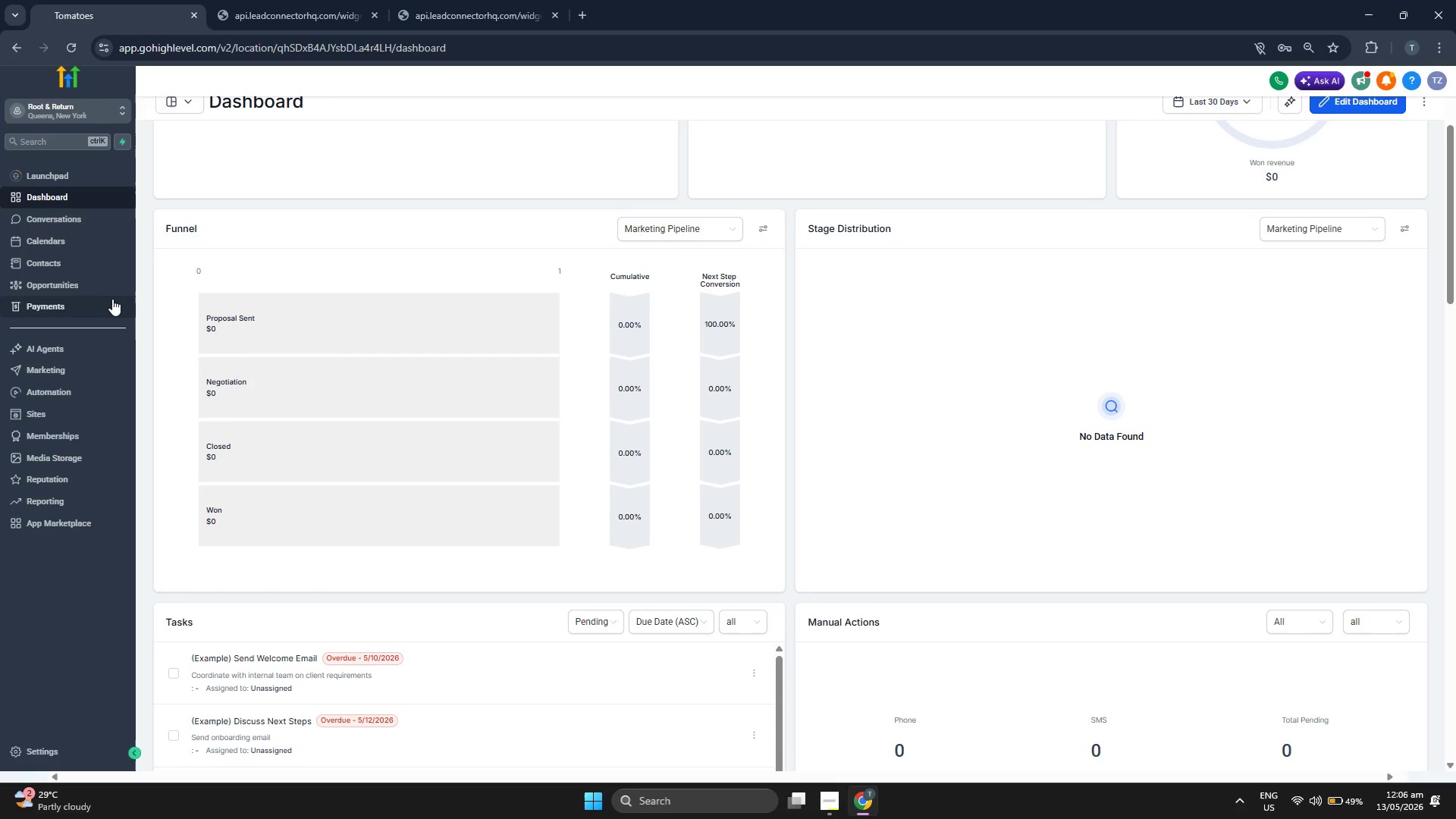 
left_click([101, 291])
 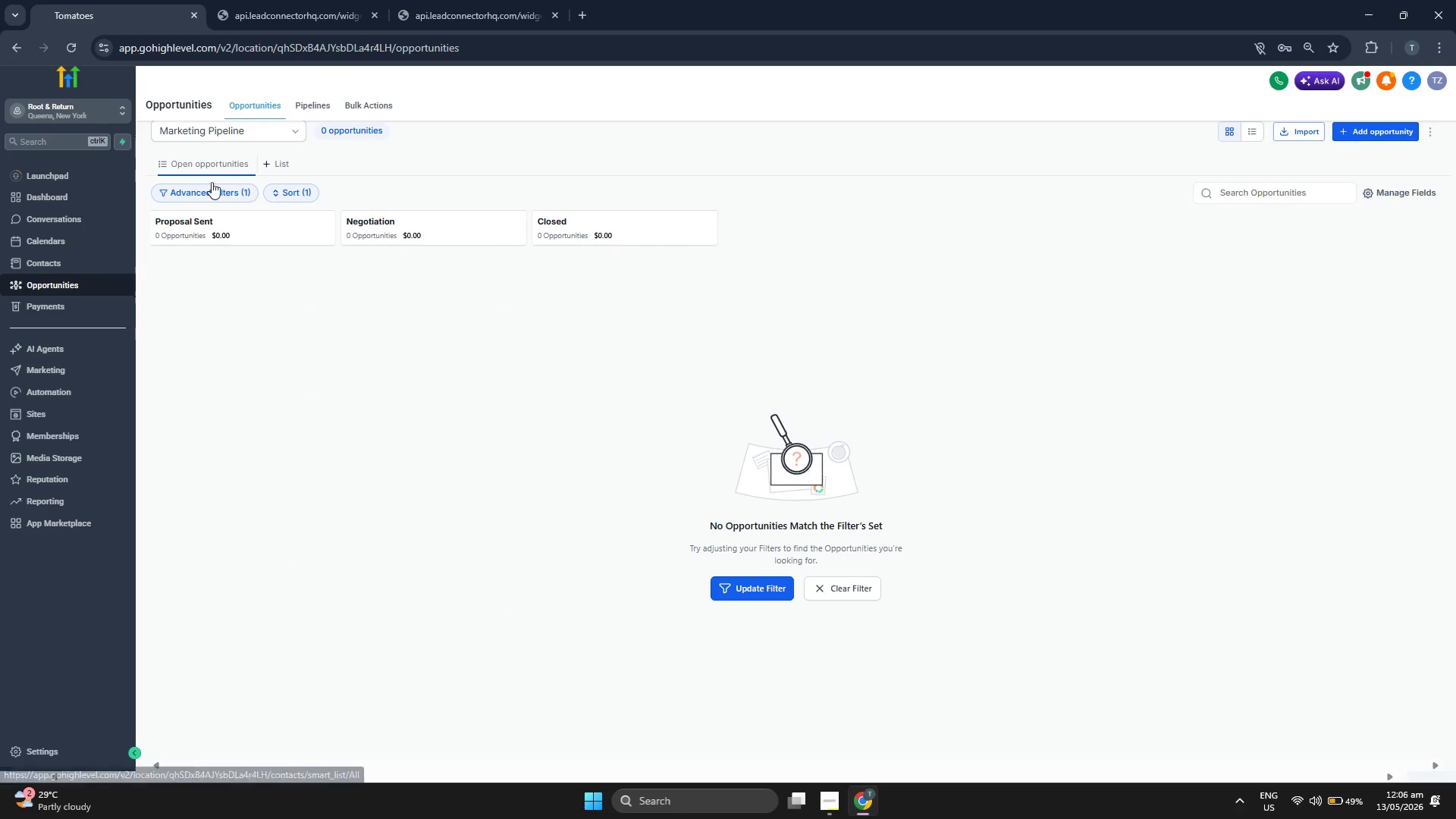 
double_click([315, 105])
 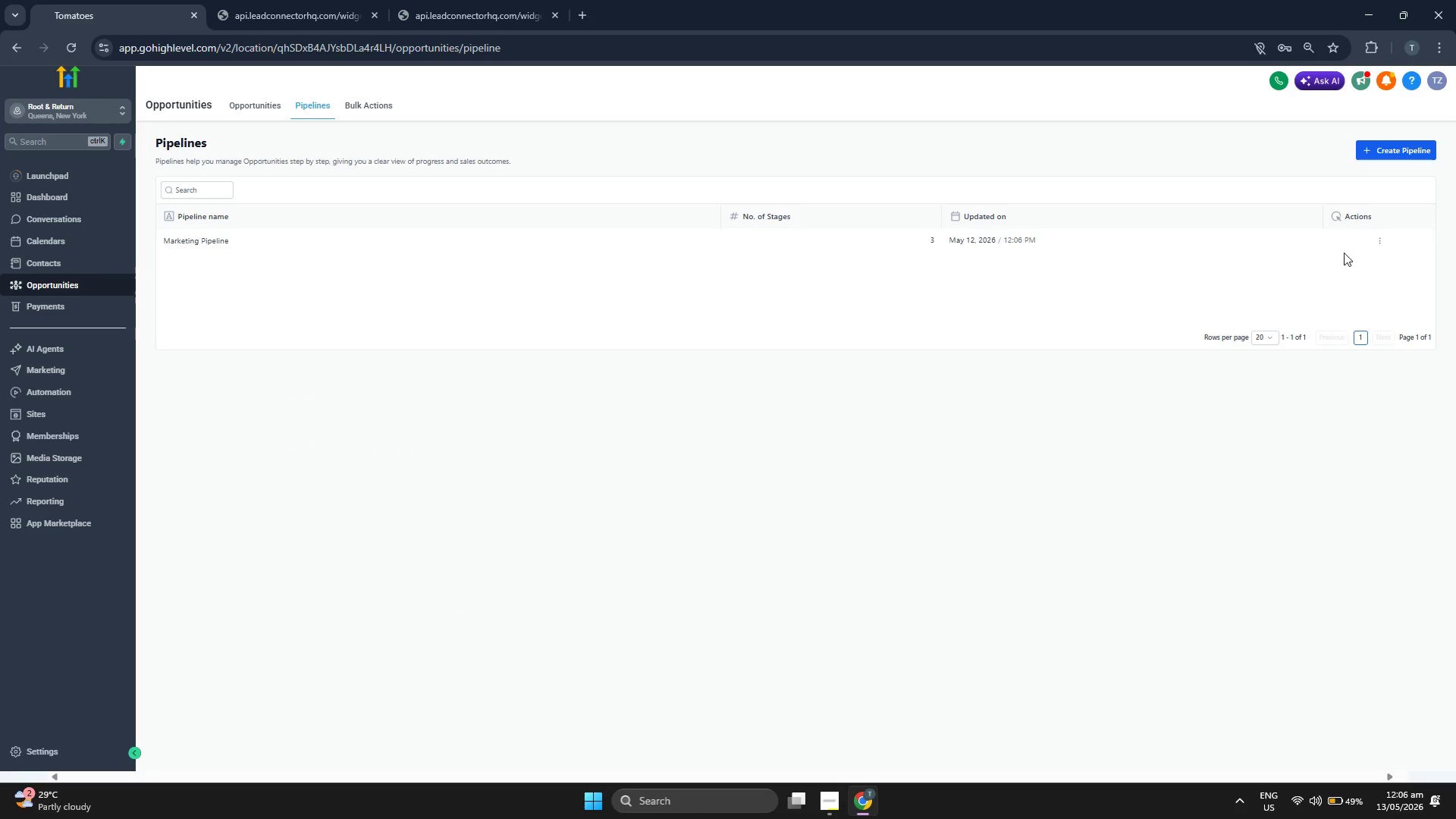 
left_click([1379, 242])
 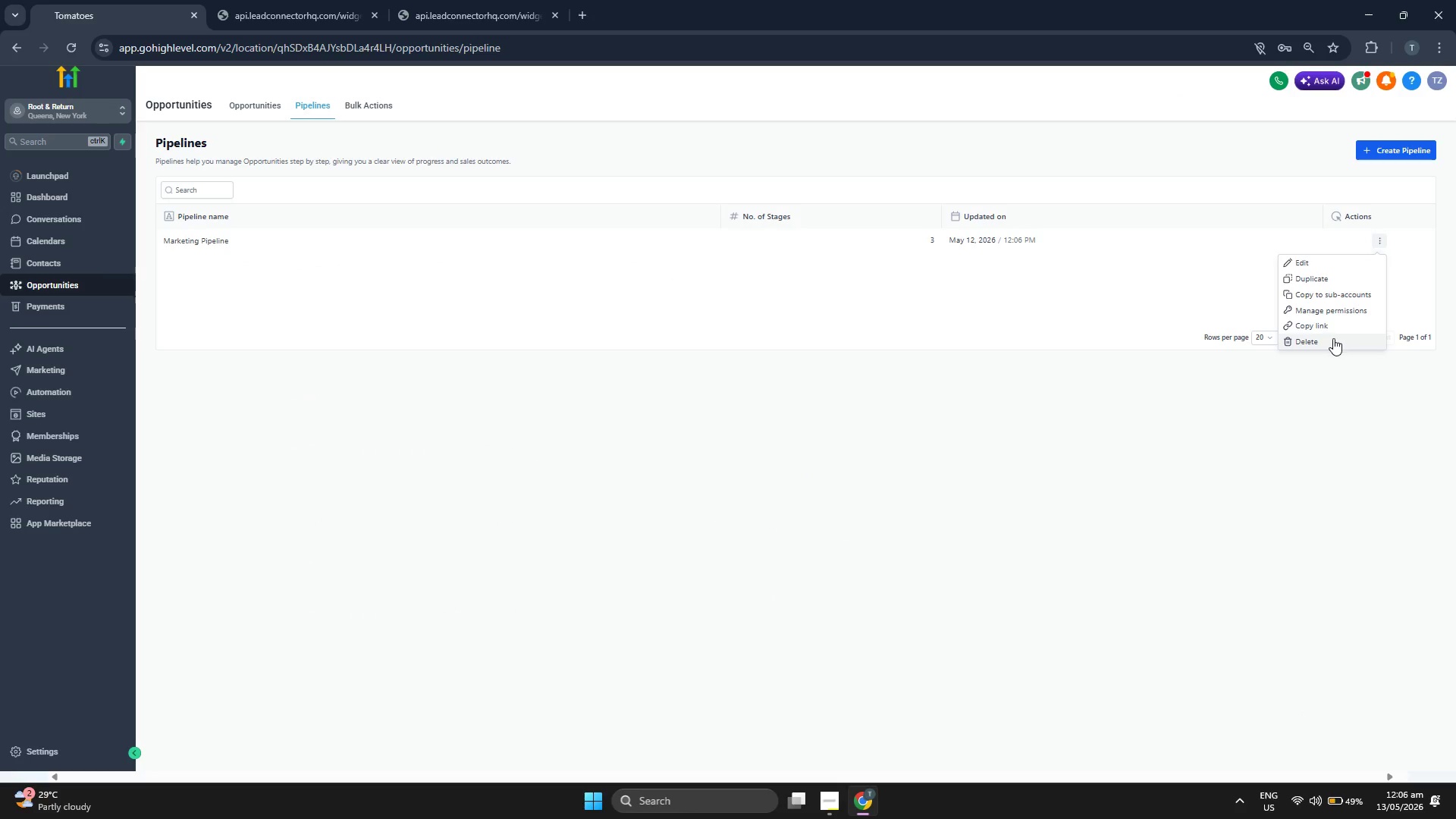 
left_click([1333, 339])
 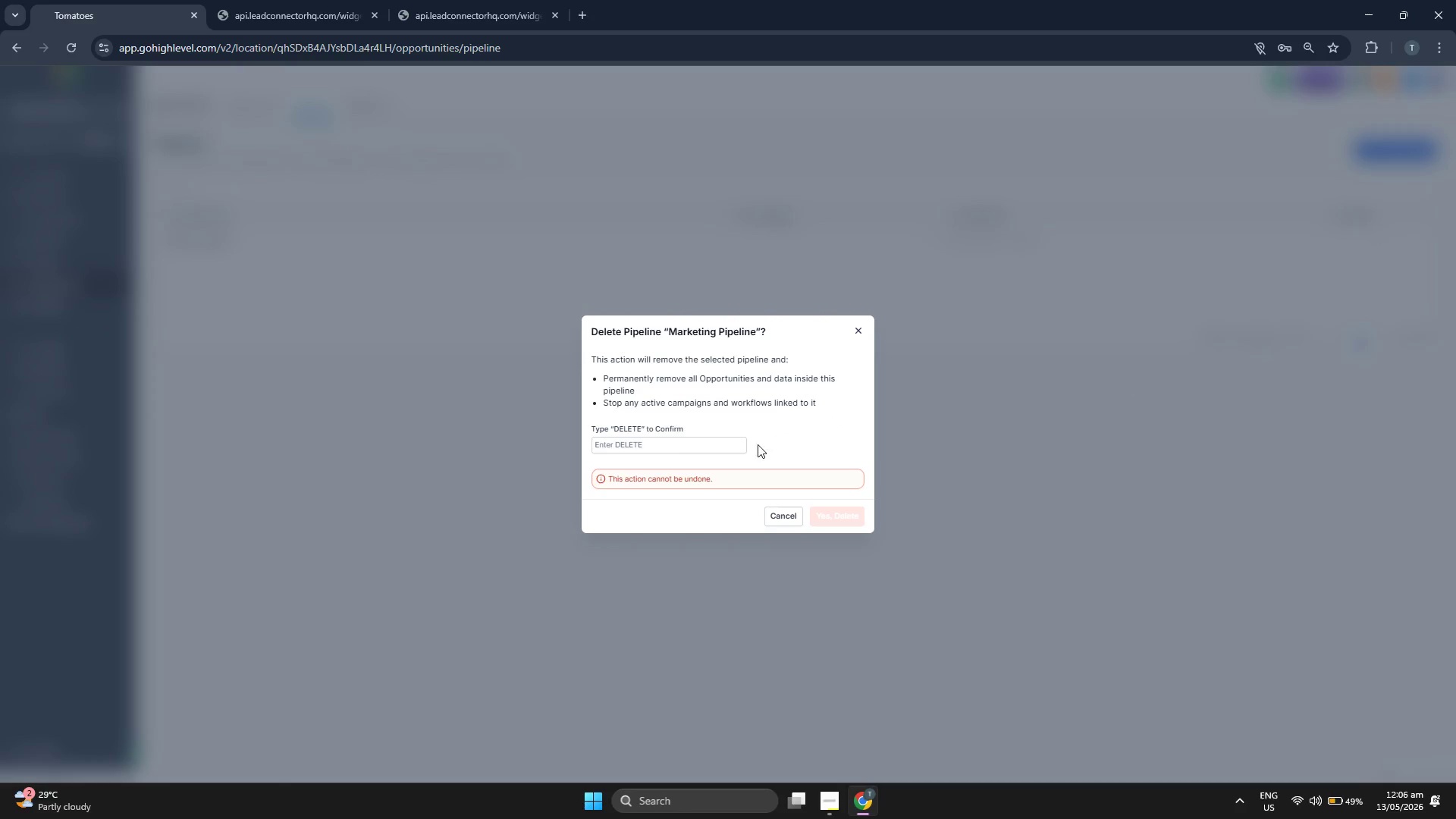 
left_click([729, 450])
 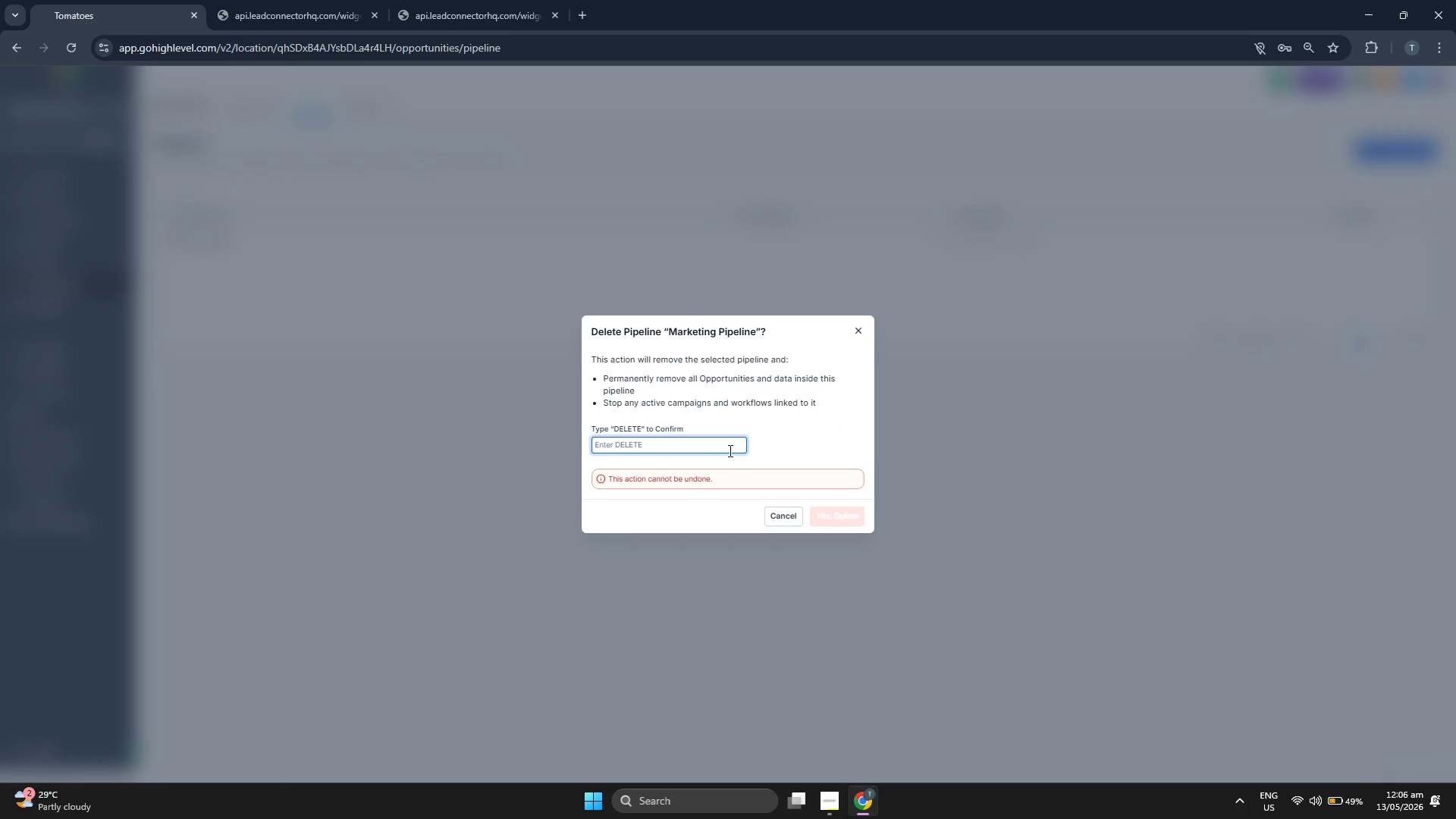 
type(DELETE)